 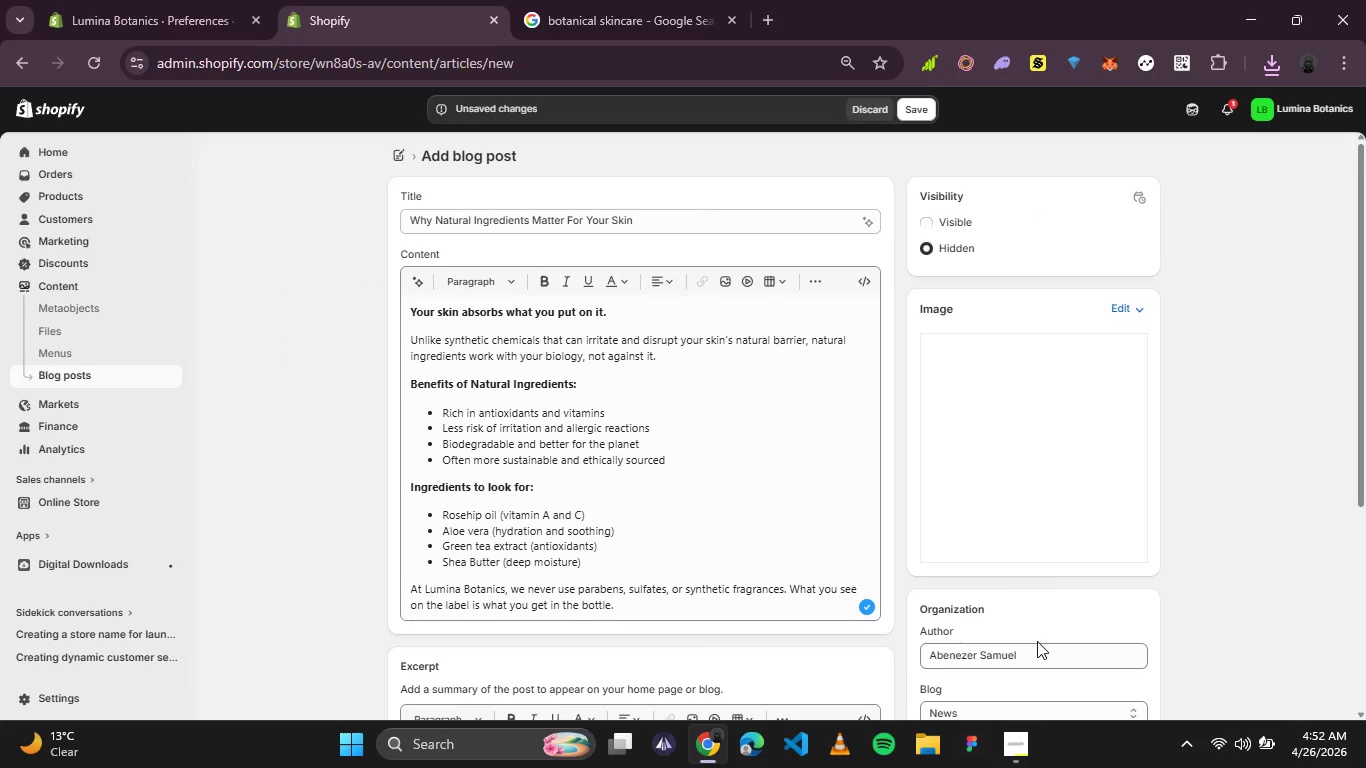 
scroll: coordinate [886, 509], scroll_direction: down, amount: 1.0
 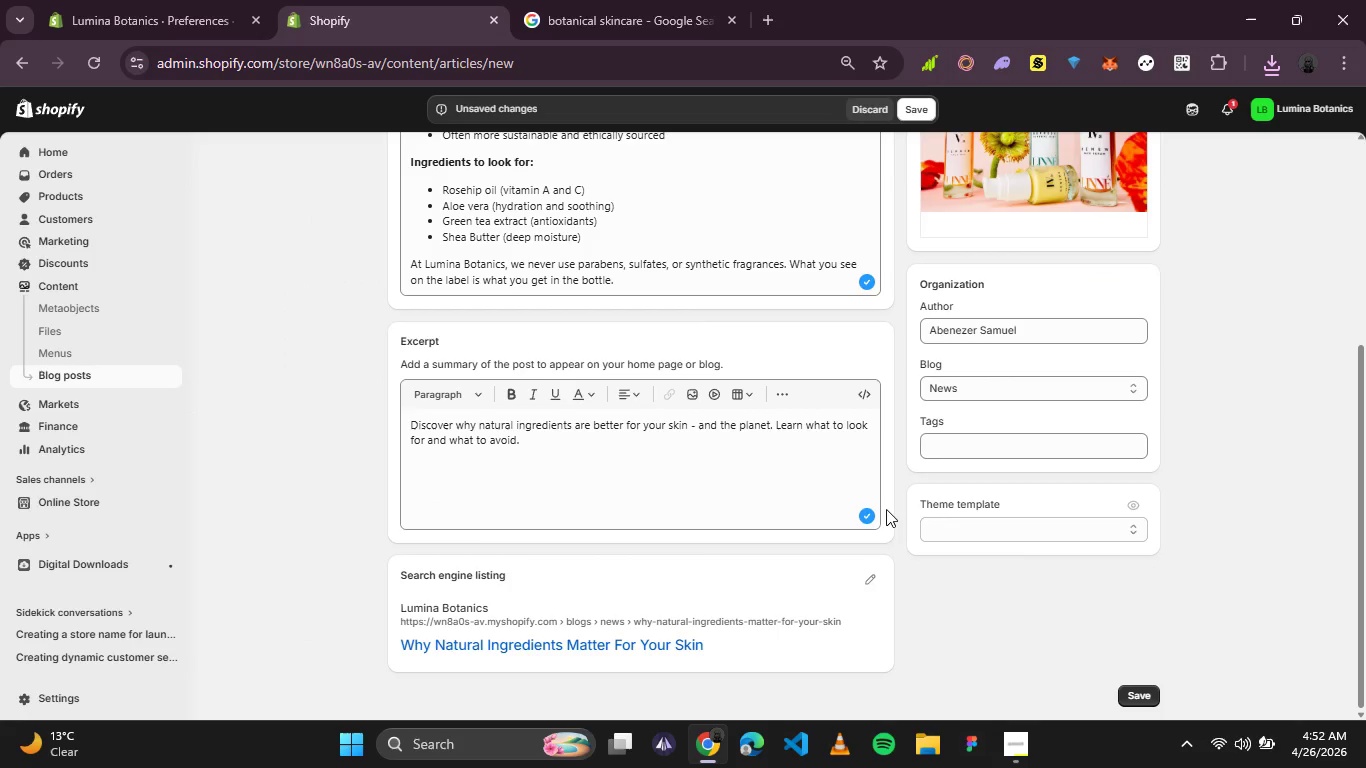 
scroll: coordinate [886, 509], scroll_direction: up, amount: 2.0
 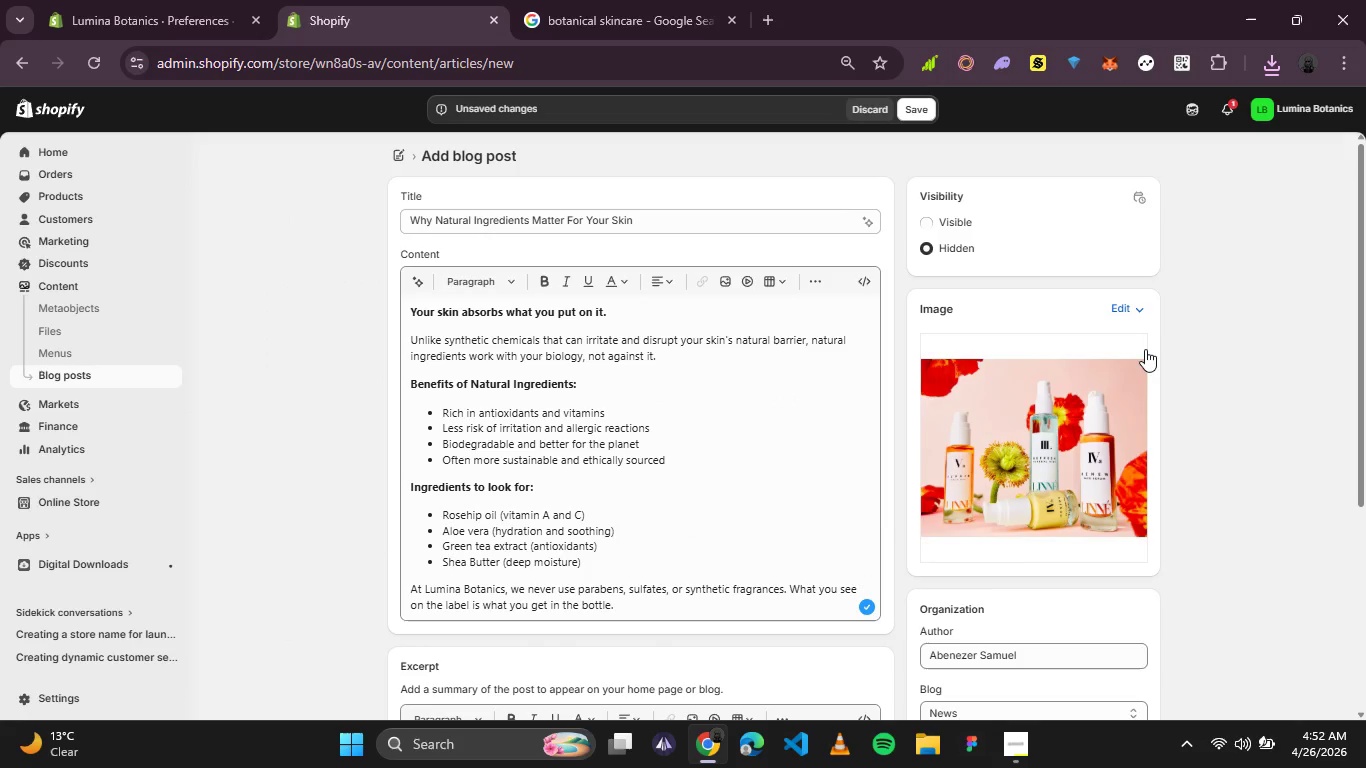 
left_click([1139, 302])
 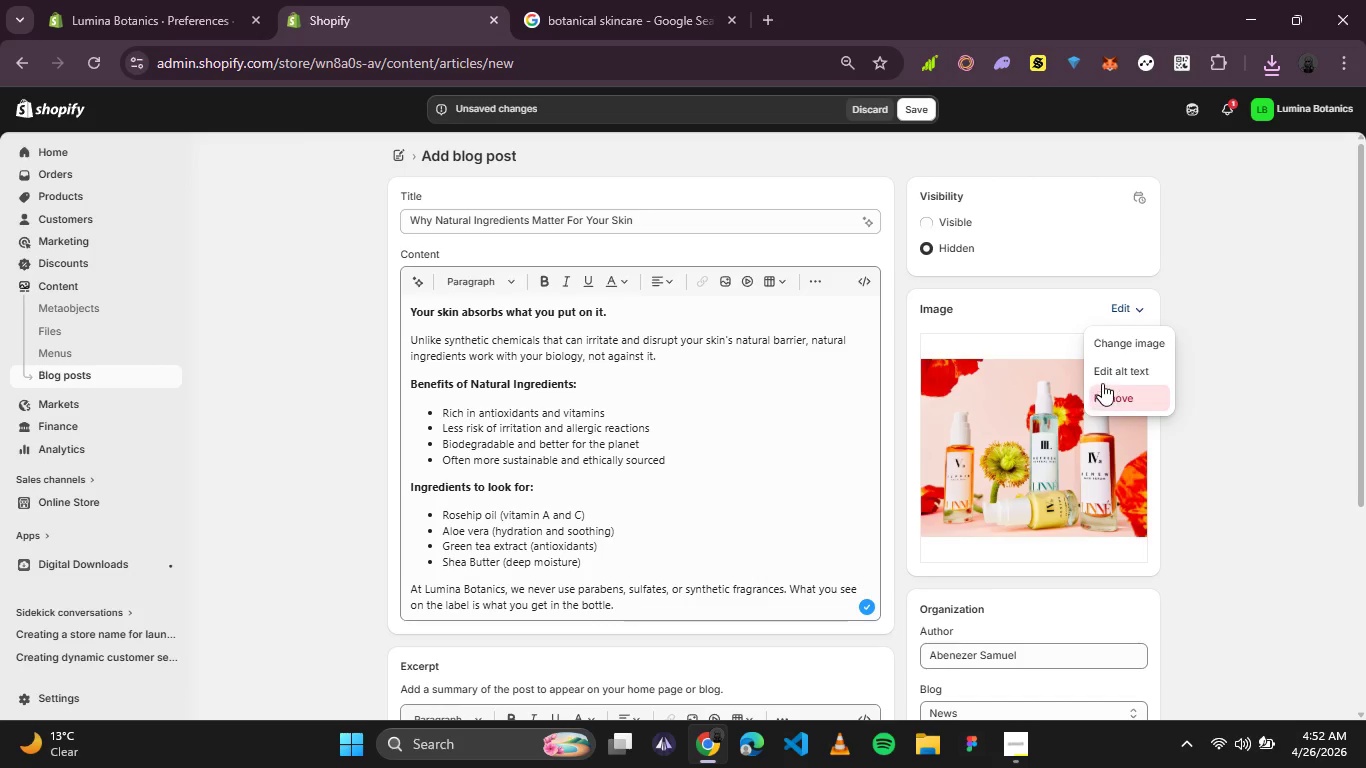 
left_click([1102, 383])
 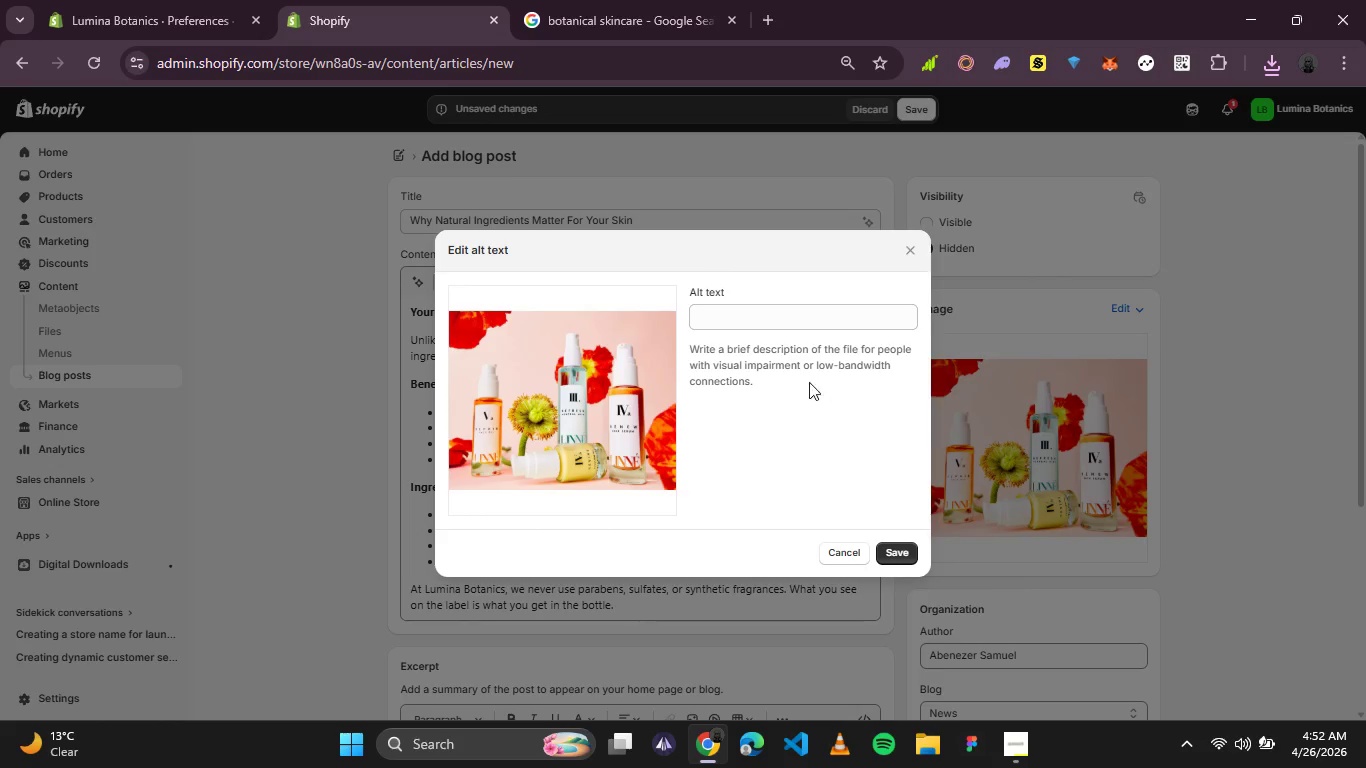 
left_click([772, 321])
 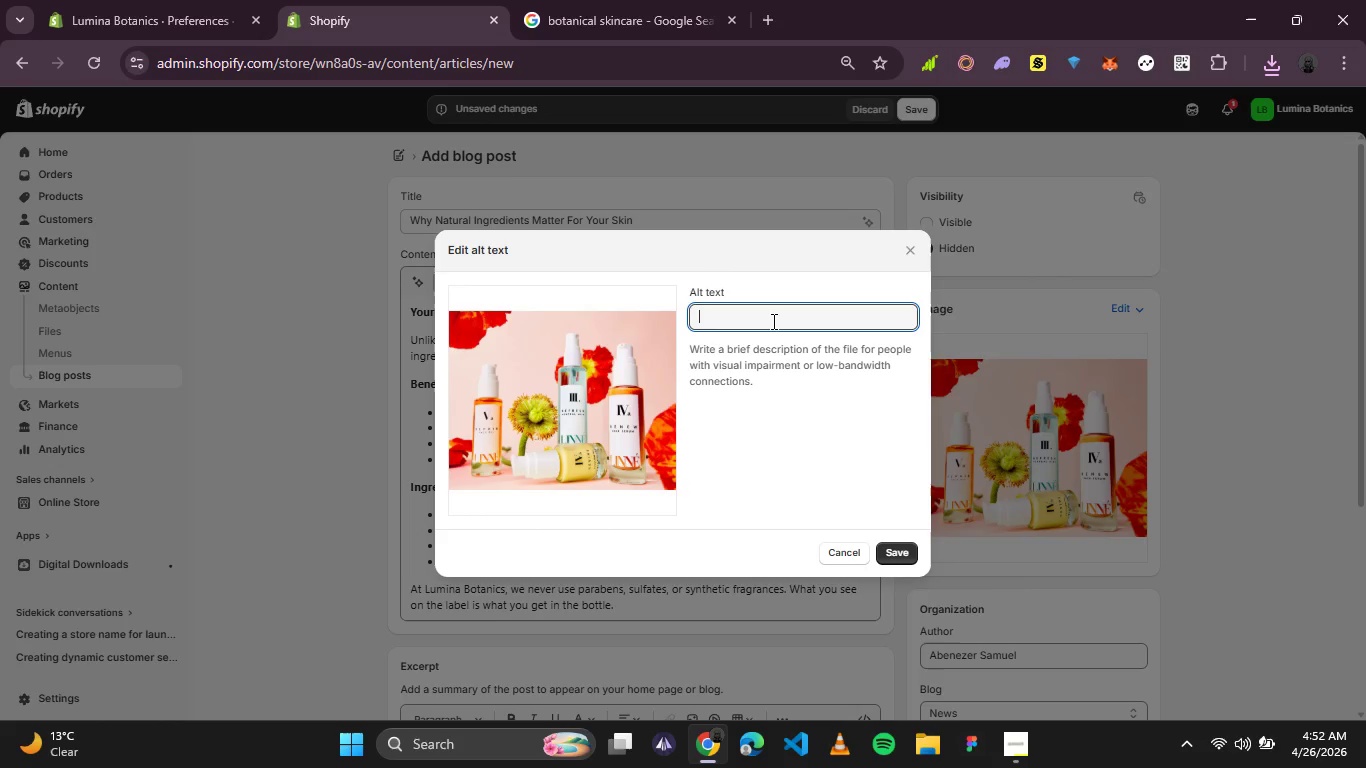 
wait(5.81)
 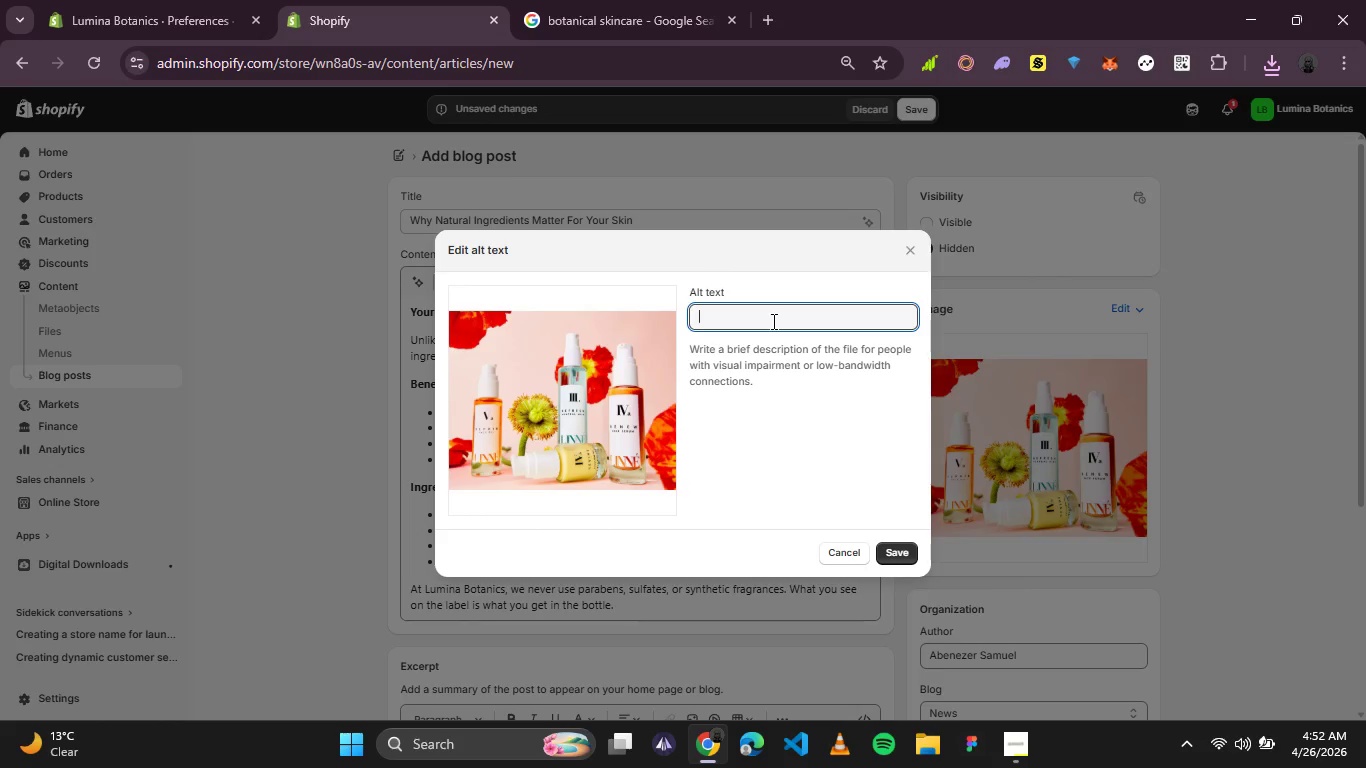 
type(Natural skincare ingredients including rosehio and)
 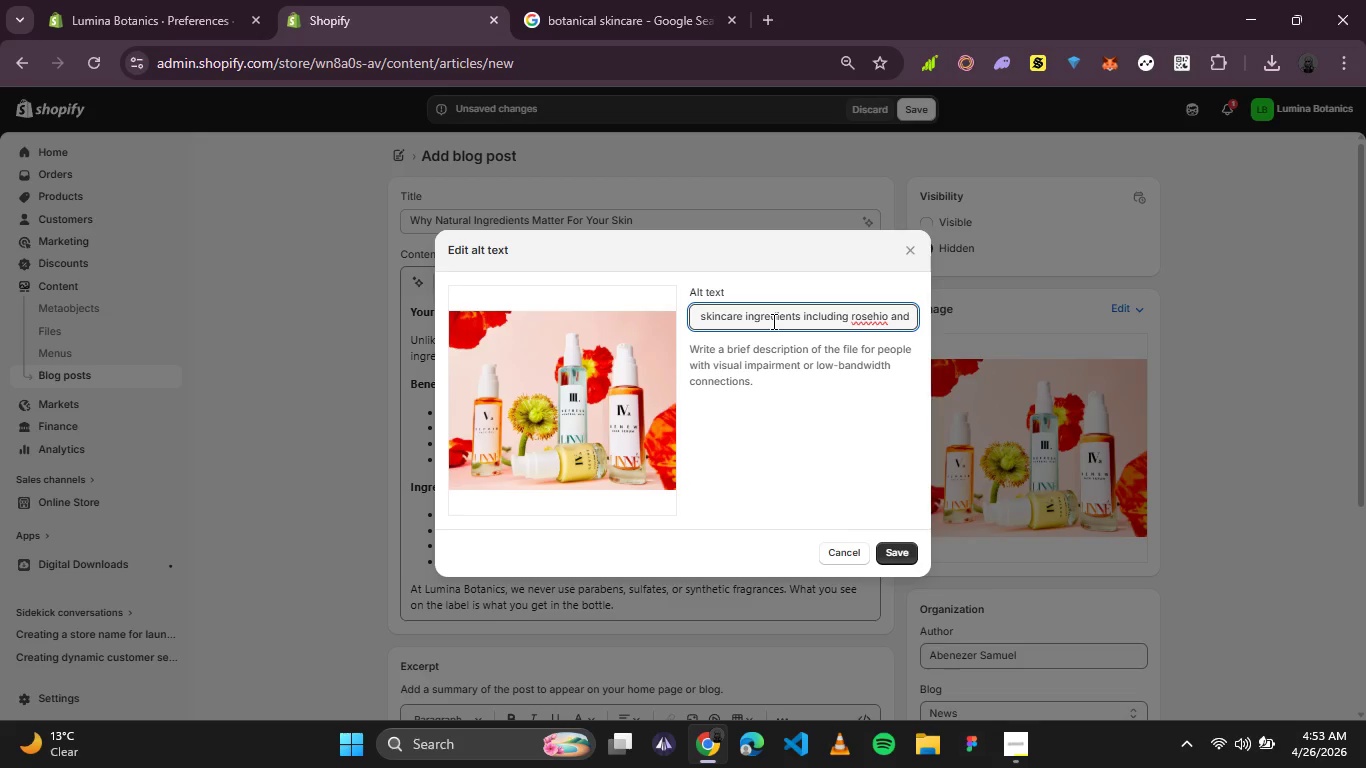 
wait(7.91)
 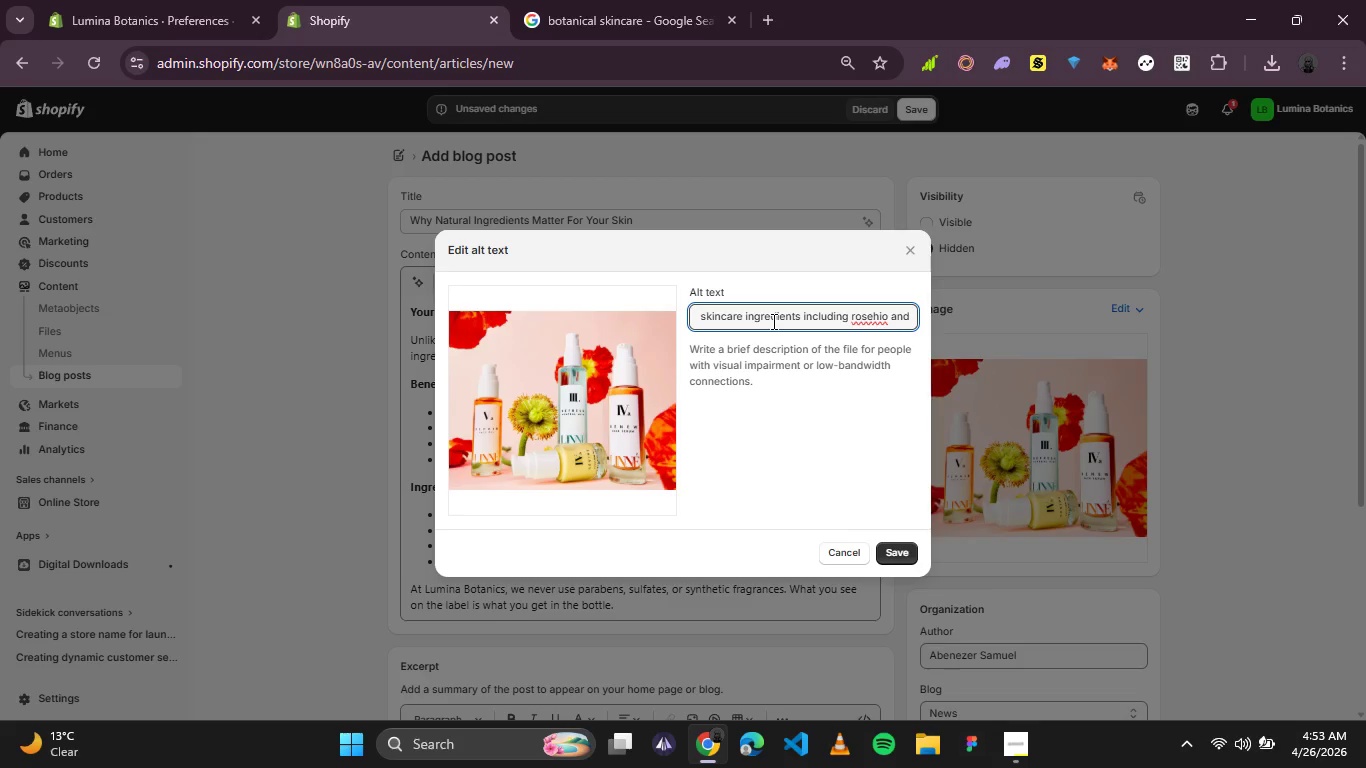 
type(rosehip oil and alow)
key(Backspace)
type(e vera on wooden surface)
 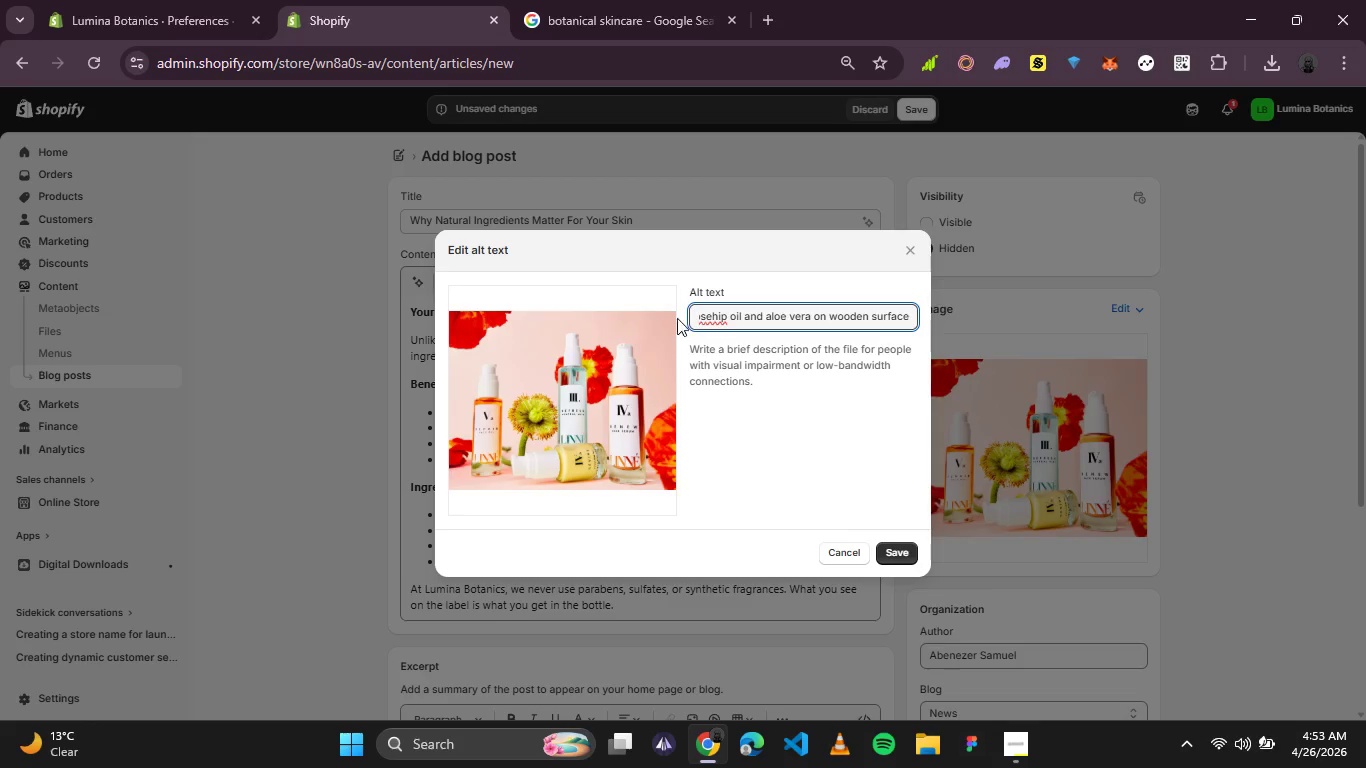 
left_click([703, 317])
 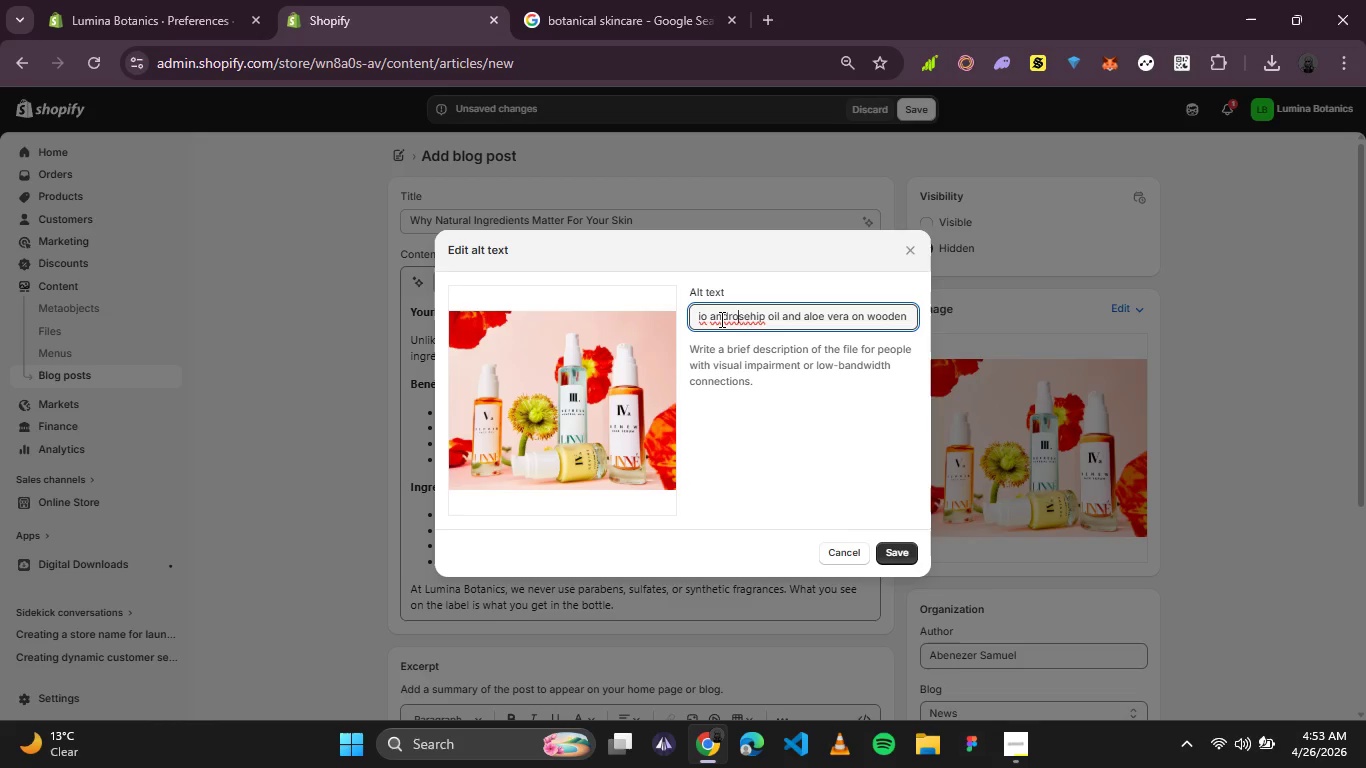 
left_click([727, 313])
 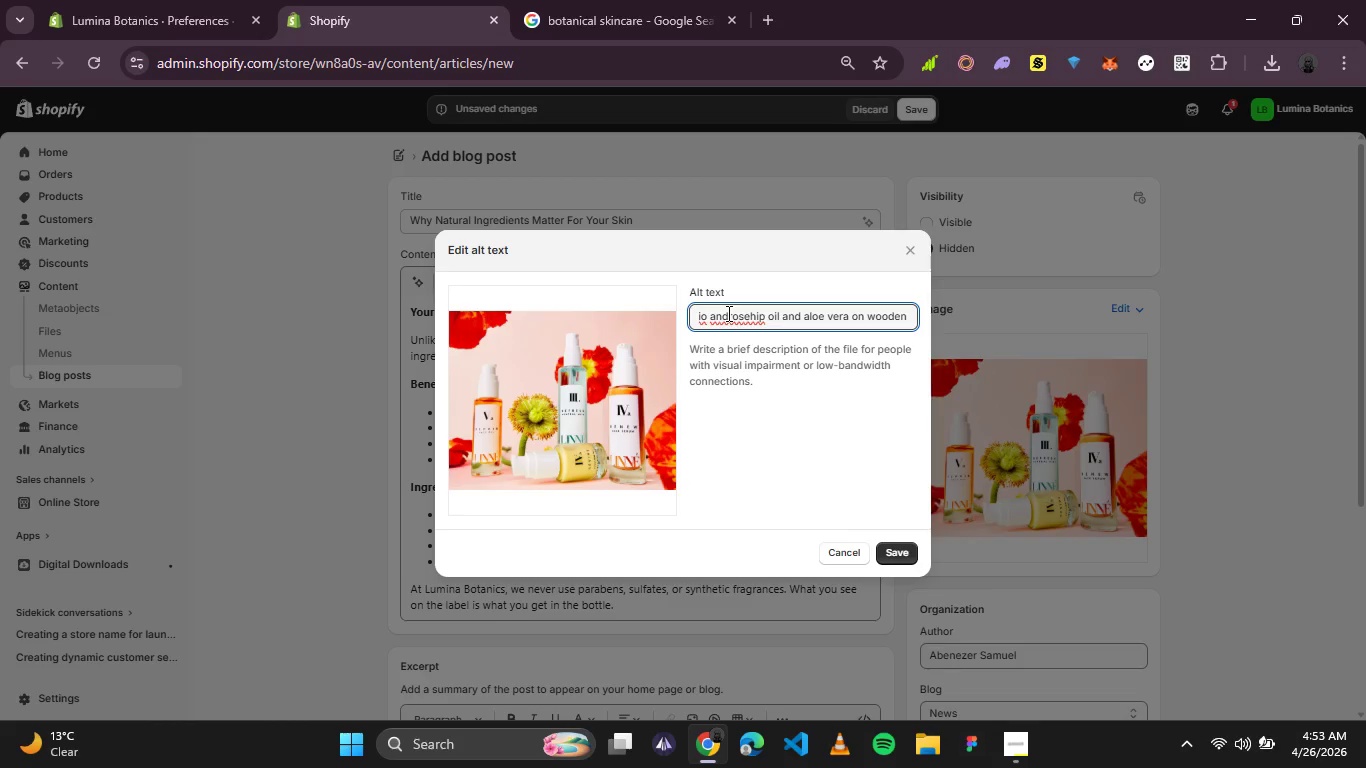 
key(Space)
 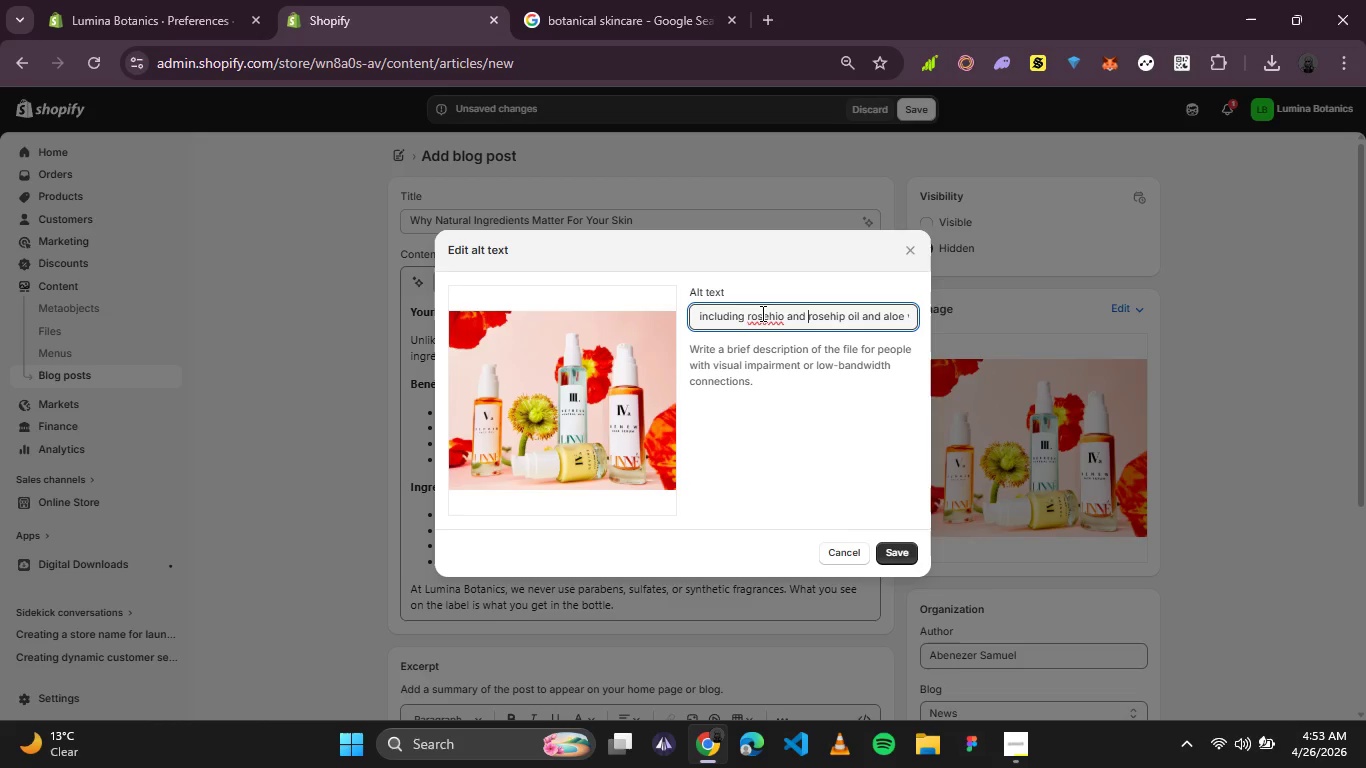 
wait(5.73)
 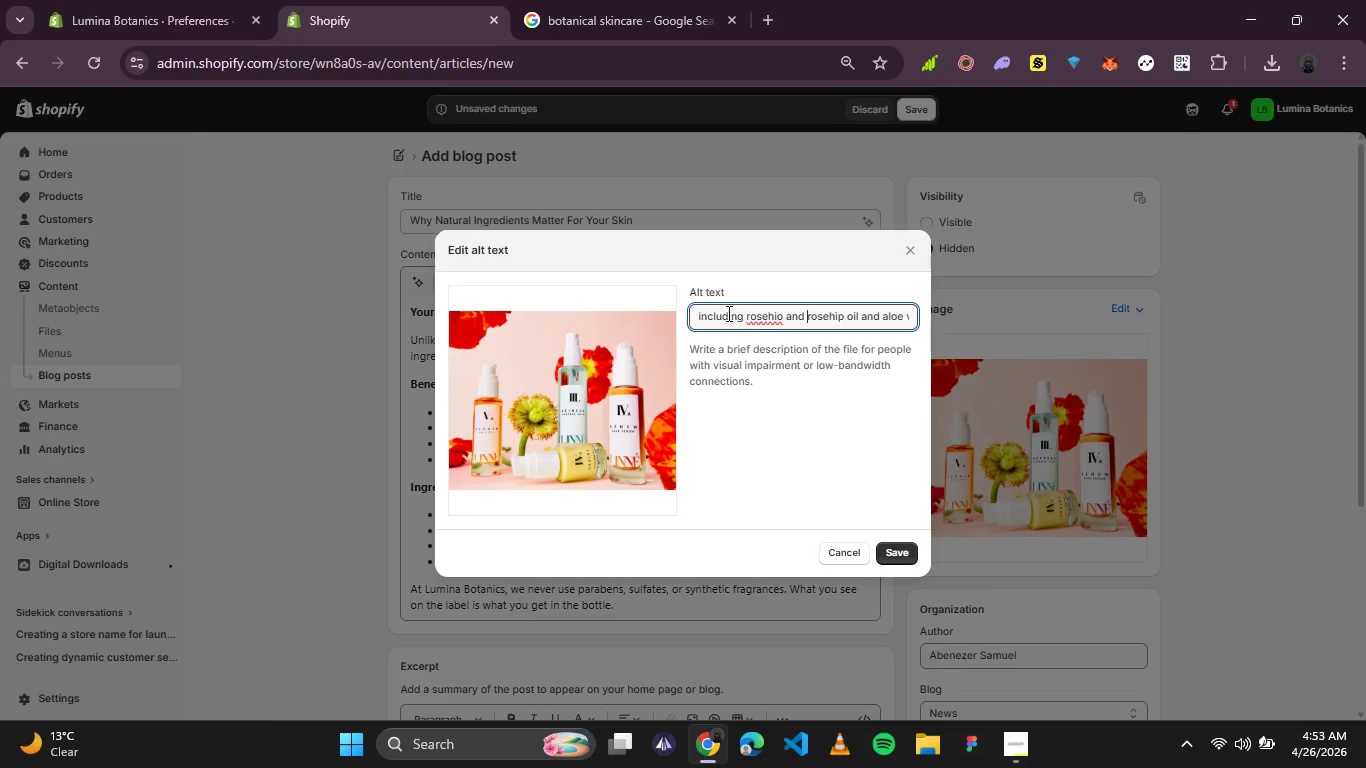 
left_click([783, 315])
 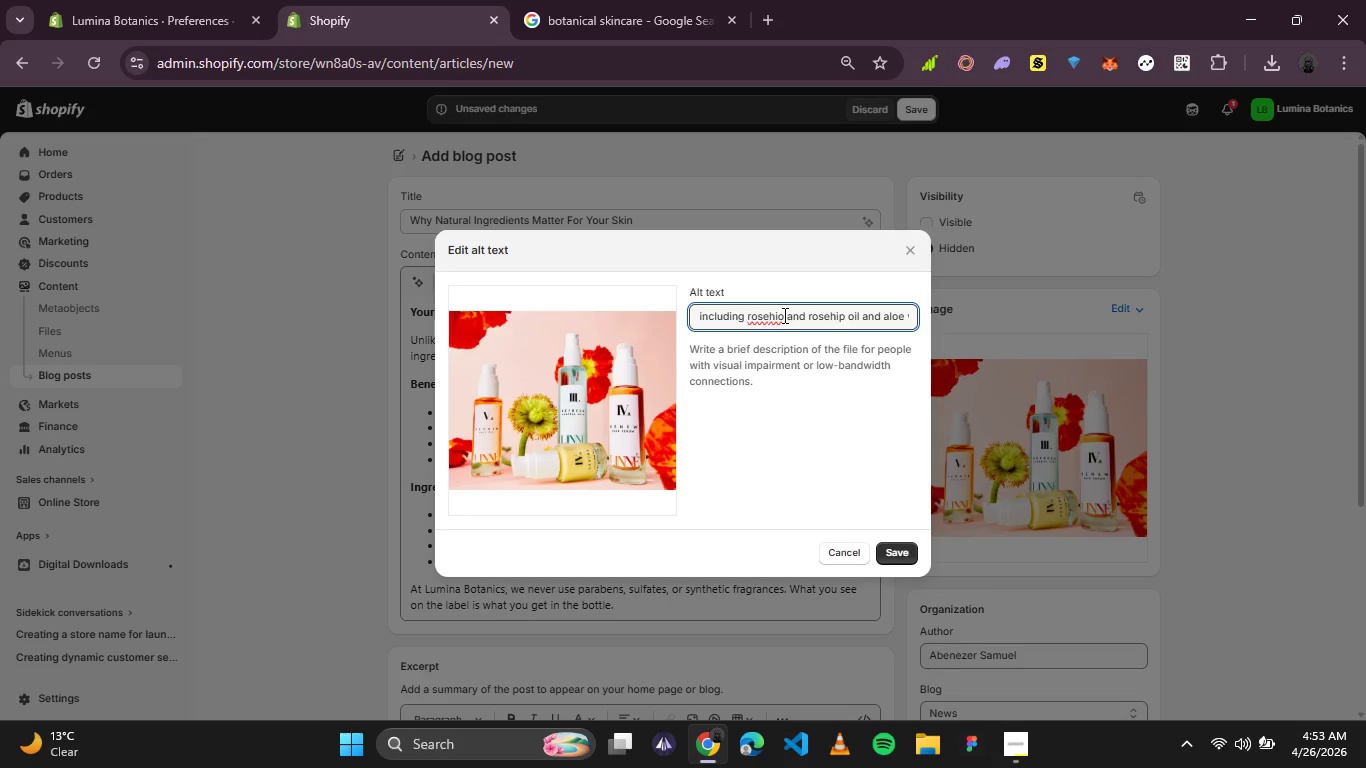 
key(Backspace)
 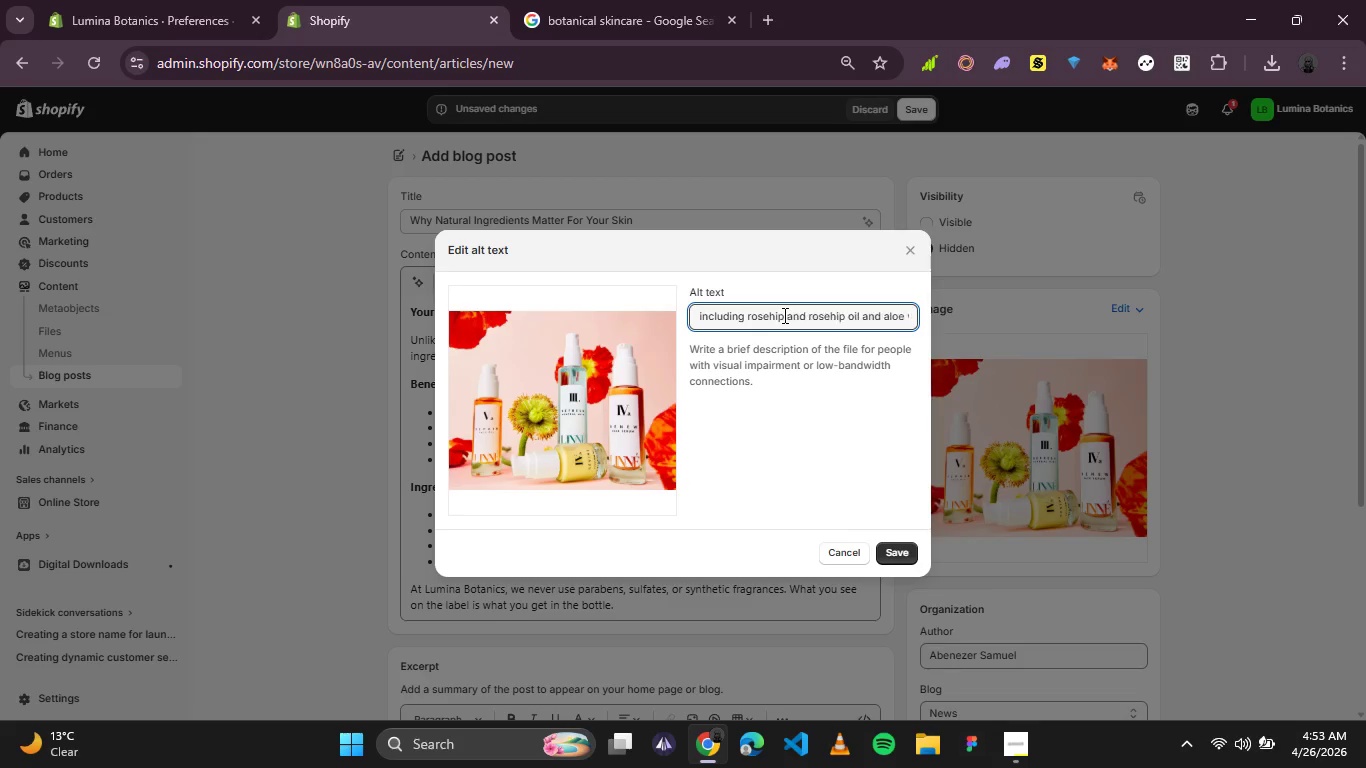 
key(P)
 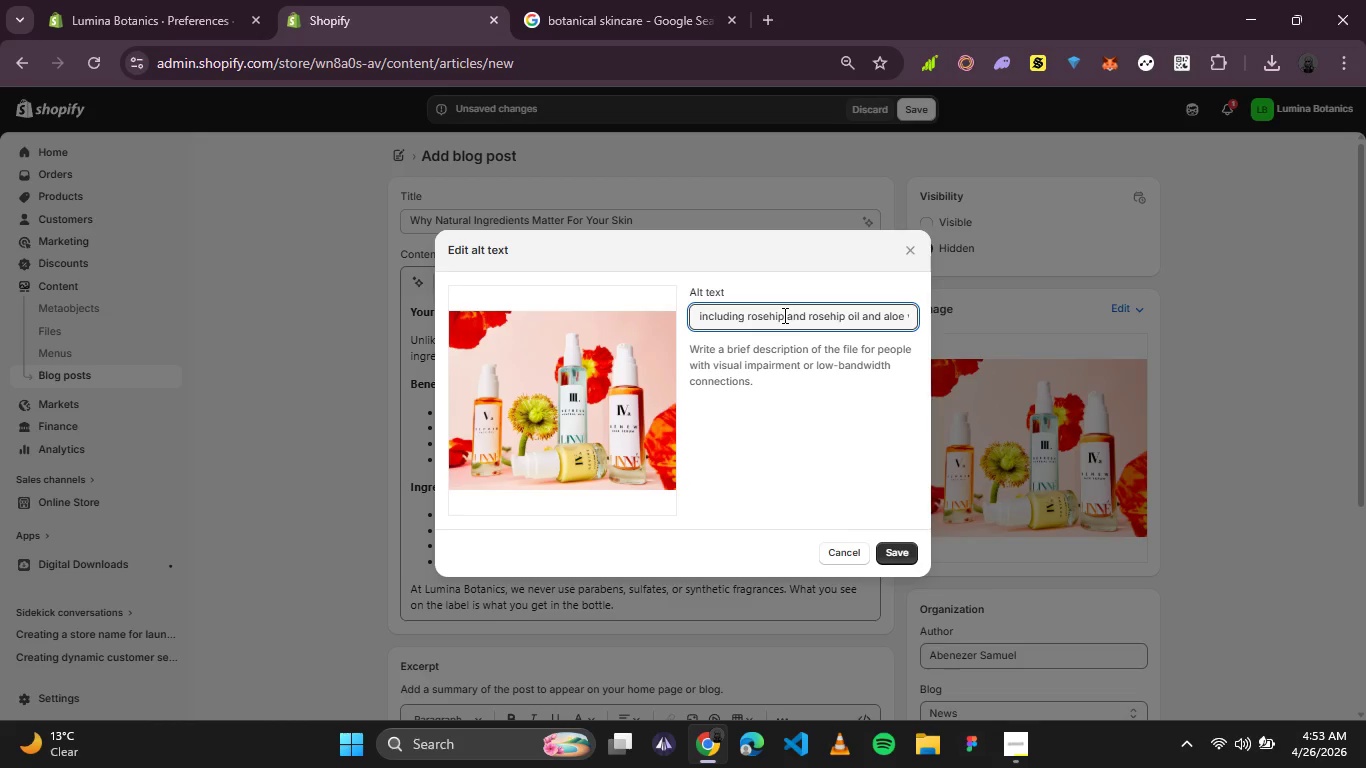 
wait(9.69)
 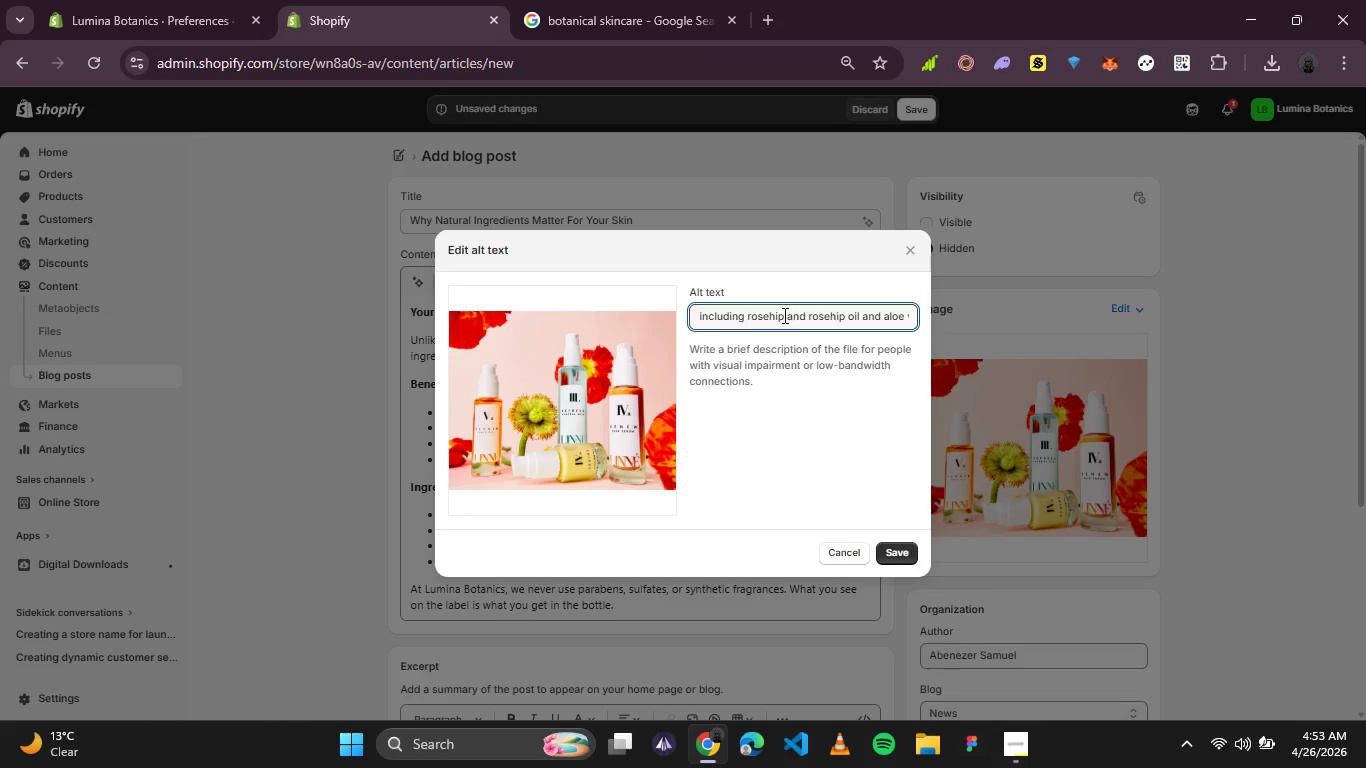 
left_click([897, 552])
 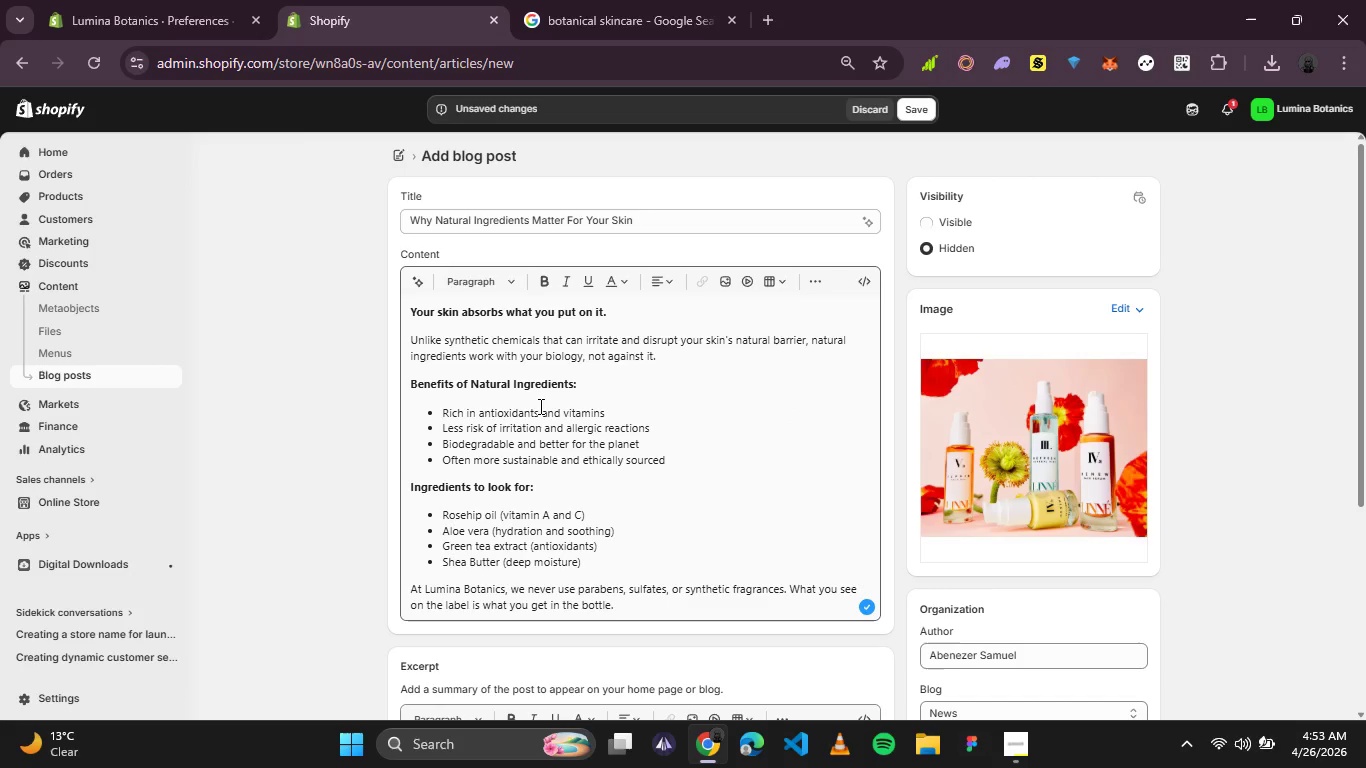 
scroll: coordinate [603, 456], scroll_direction: down, amount: 7.0
 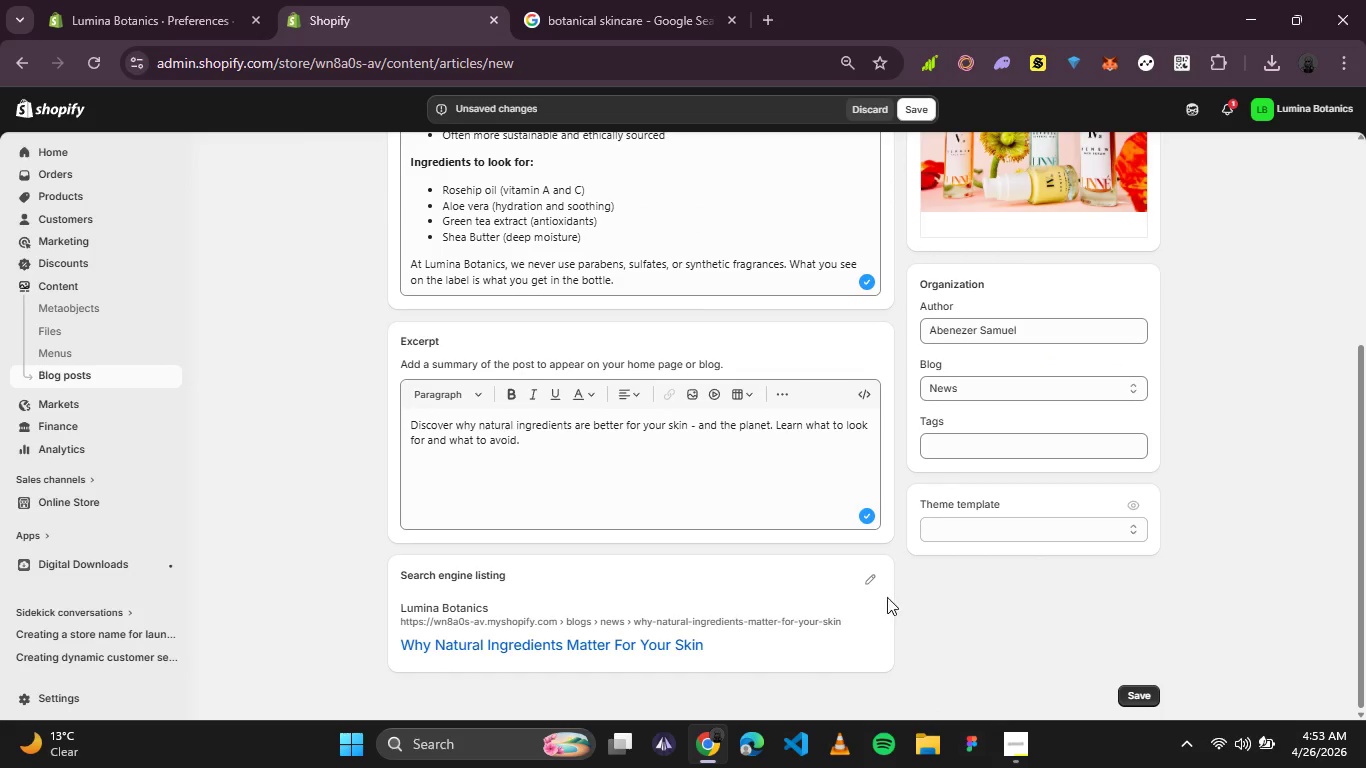 
left_click([879, 585])
 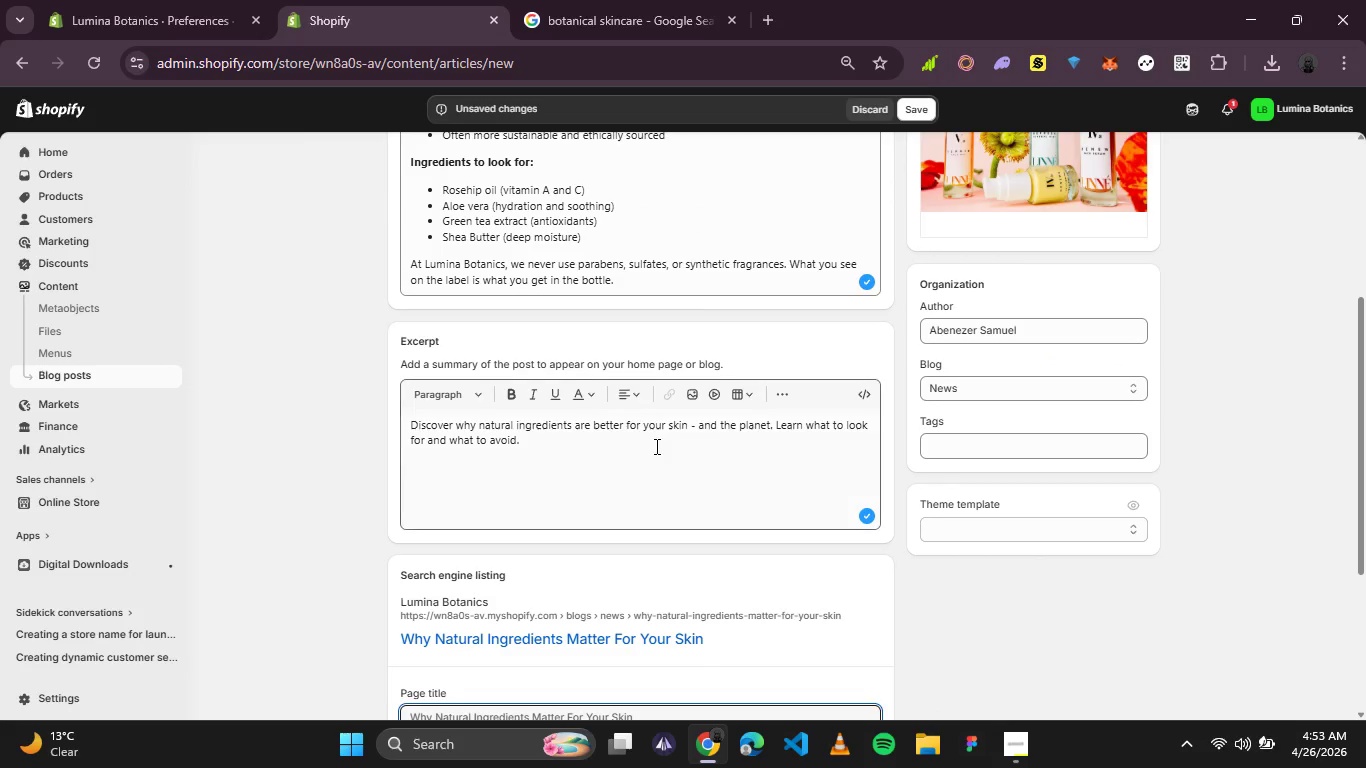 
scroll: coordinate [655, 446], scroll_direction: down, amount: 2.0
 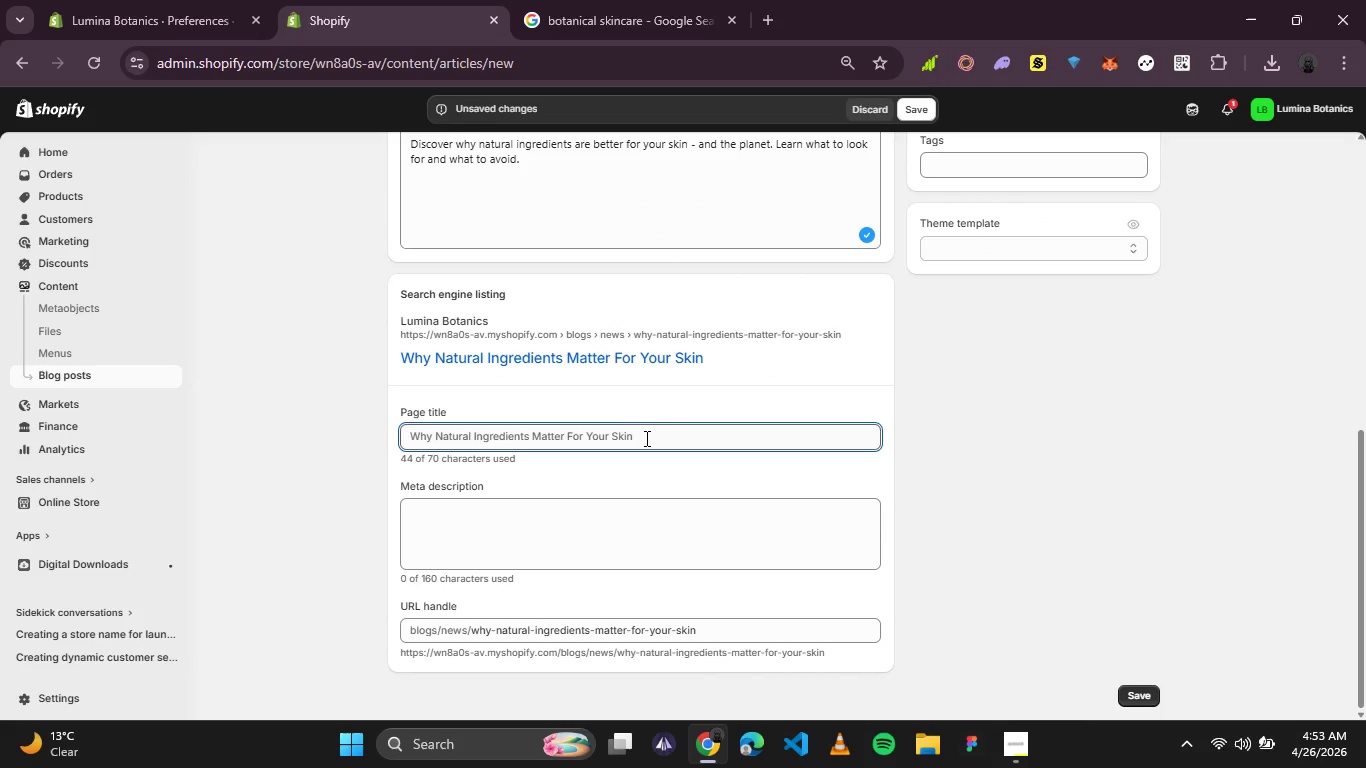 
left_click_drag(start_coordinate=[651, 436], to_coordinate=[279, 434])
 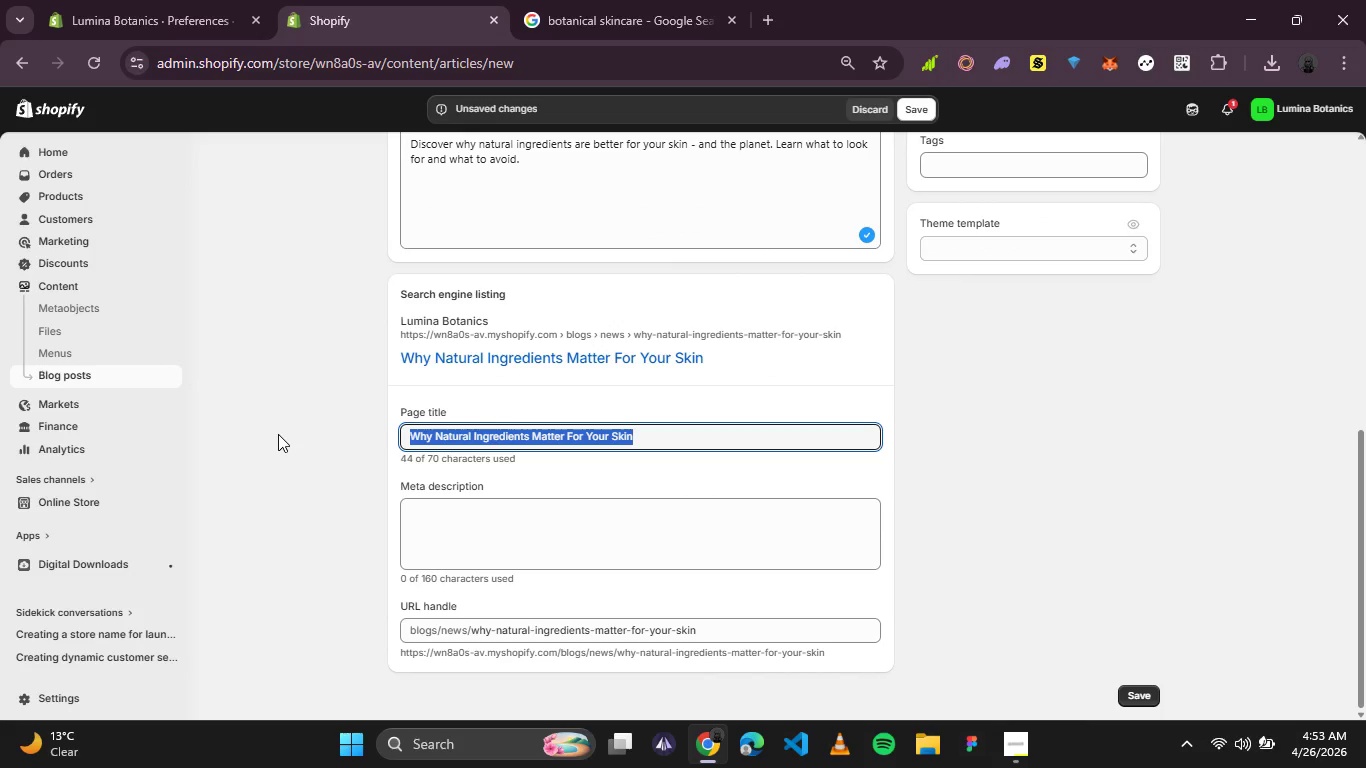 
key(Backspace)
 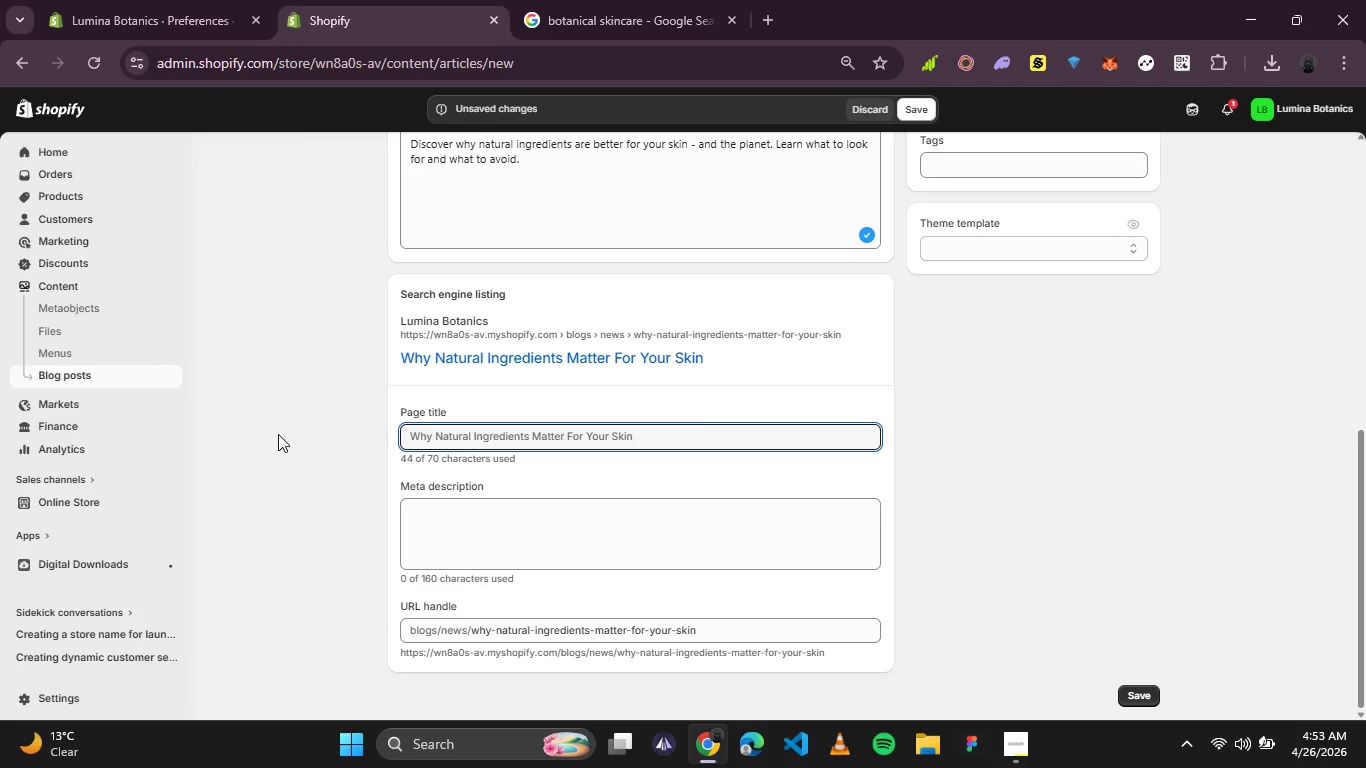 
key(Control+Z)
 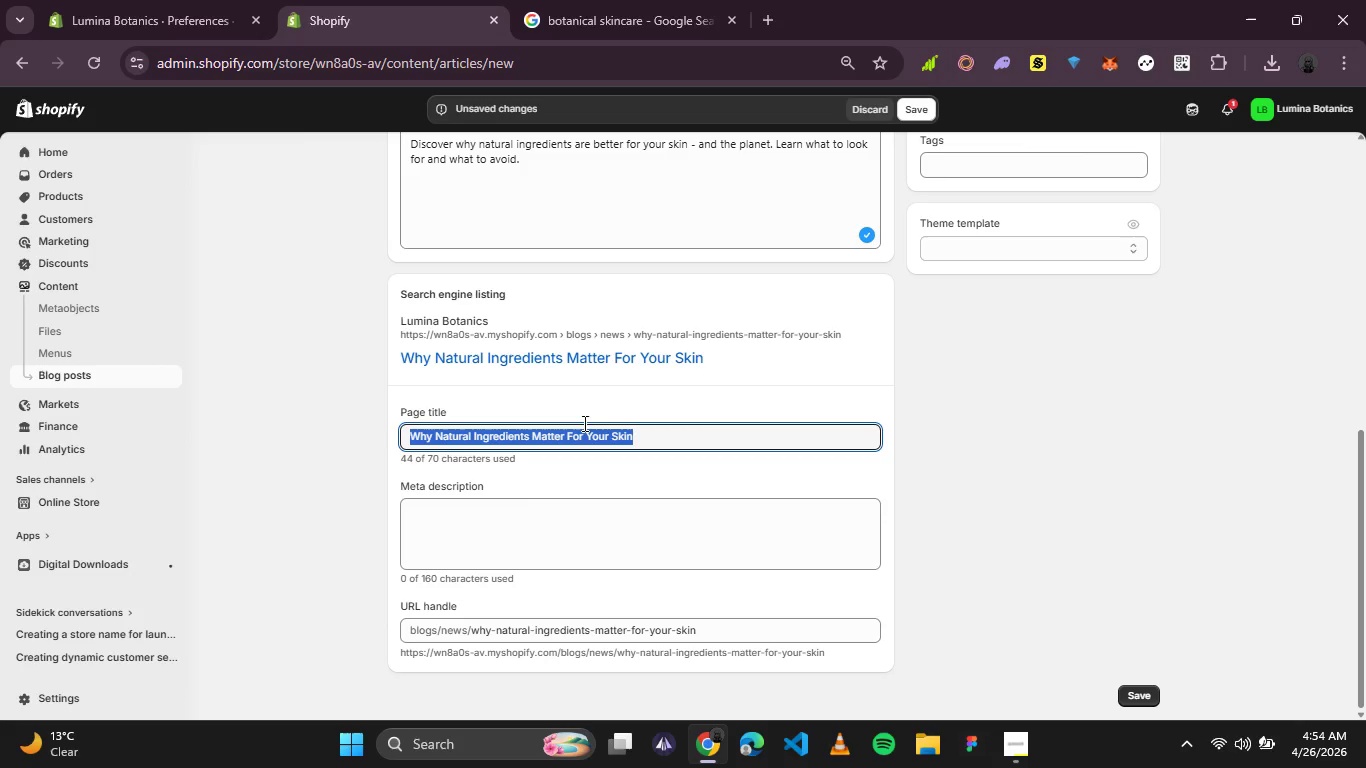 
left_click([596, 435])
 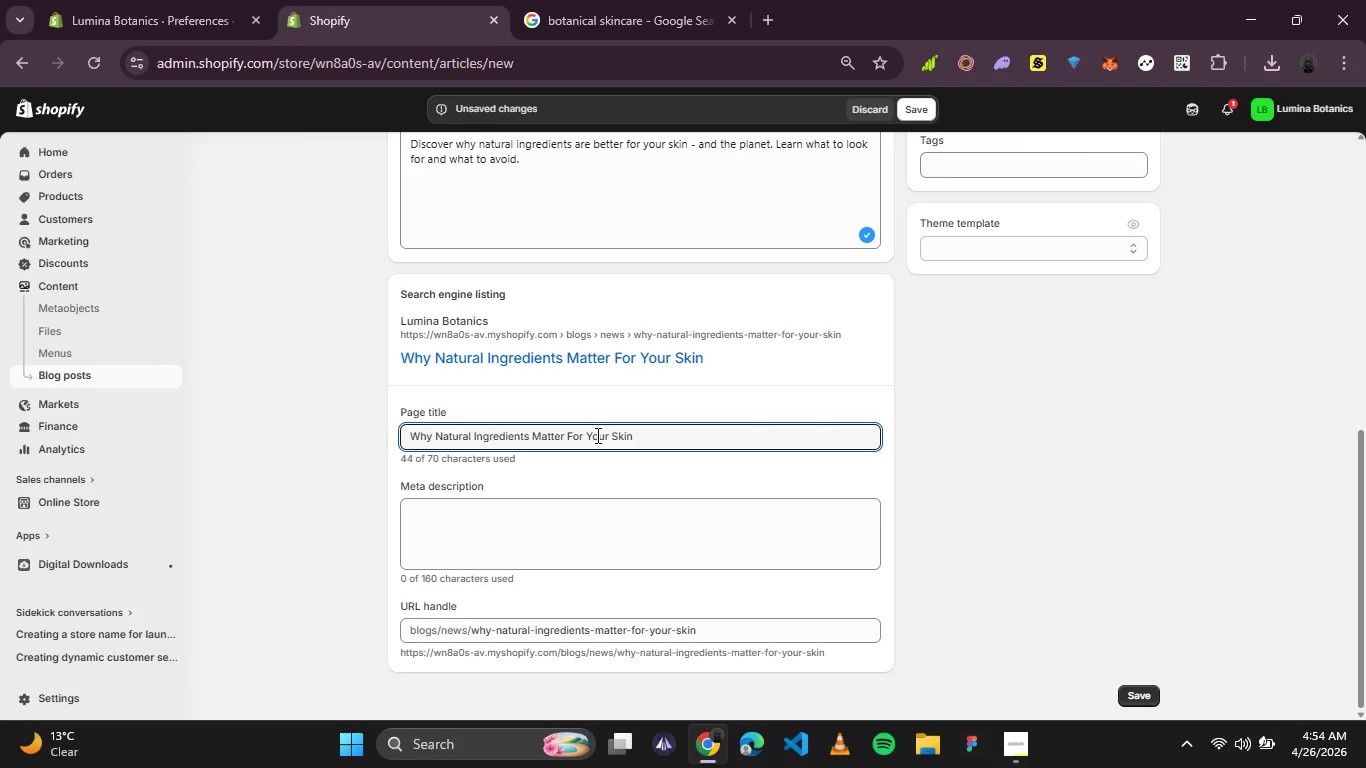 
double_click([596, 435])
 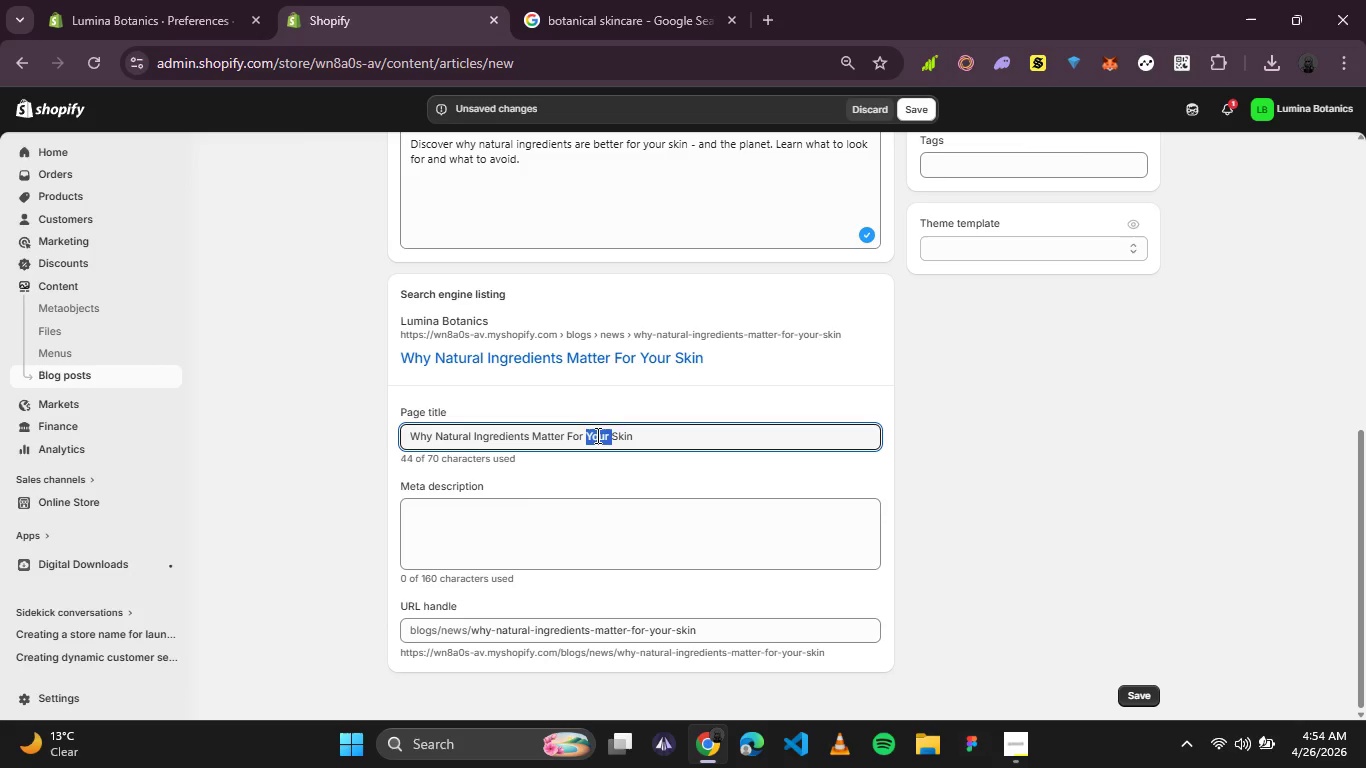 
type(healthy )
 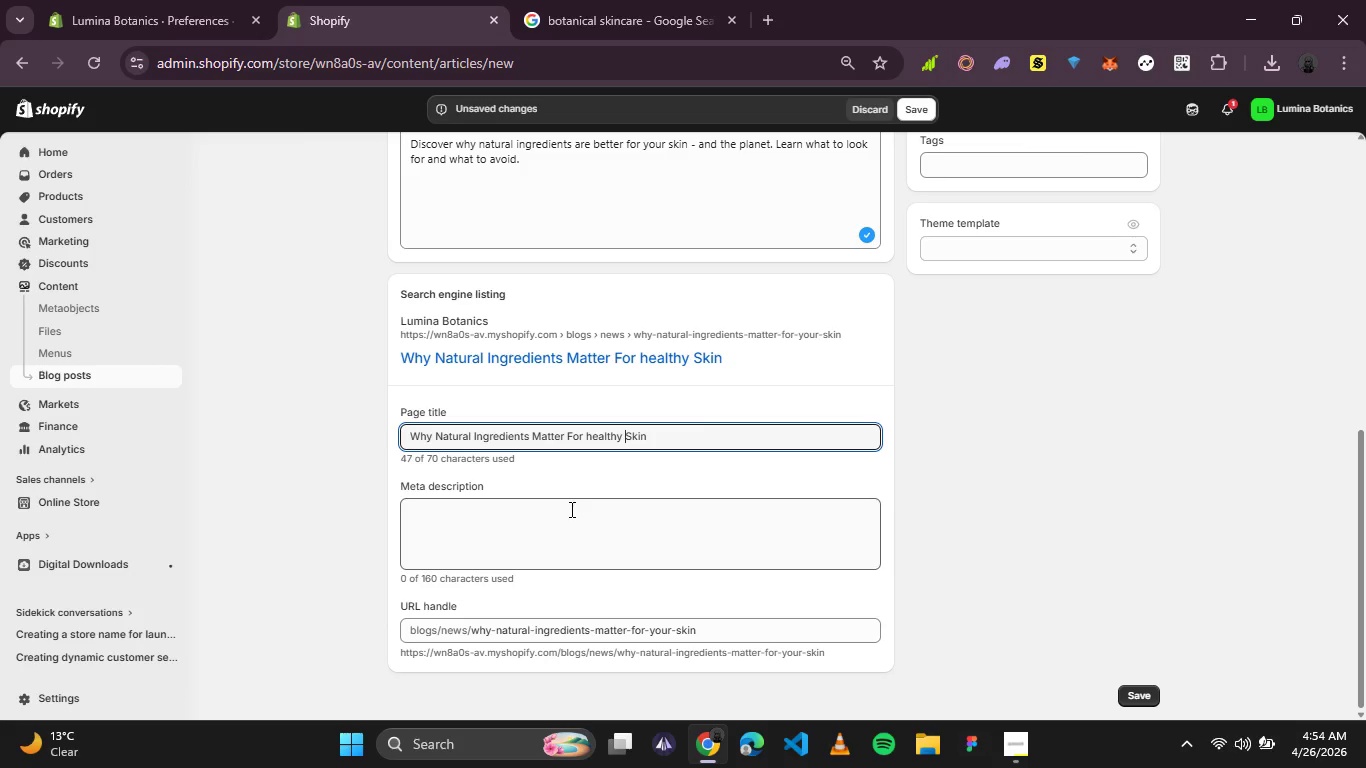 
left_click([570, 509])
 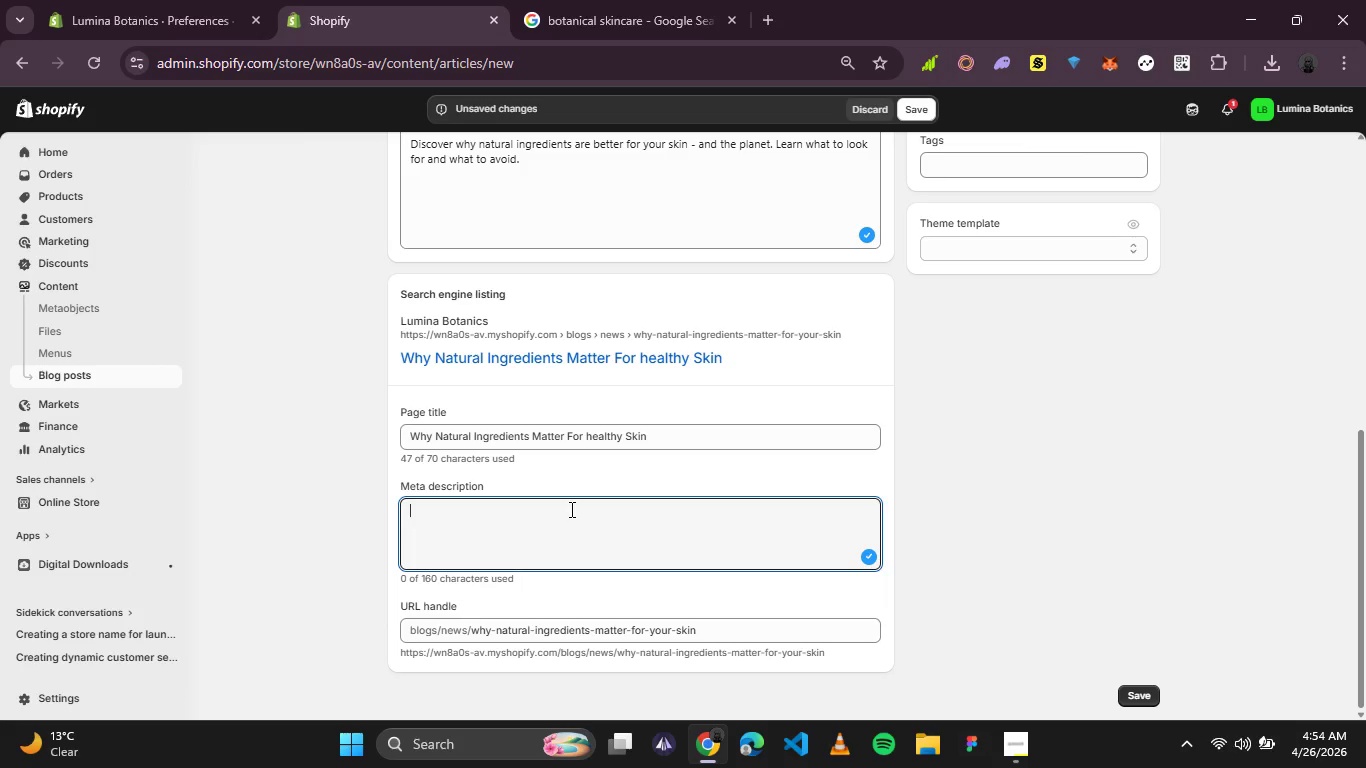 
wait(6.17)
 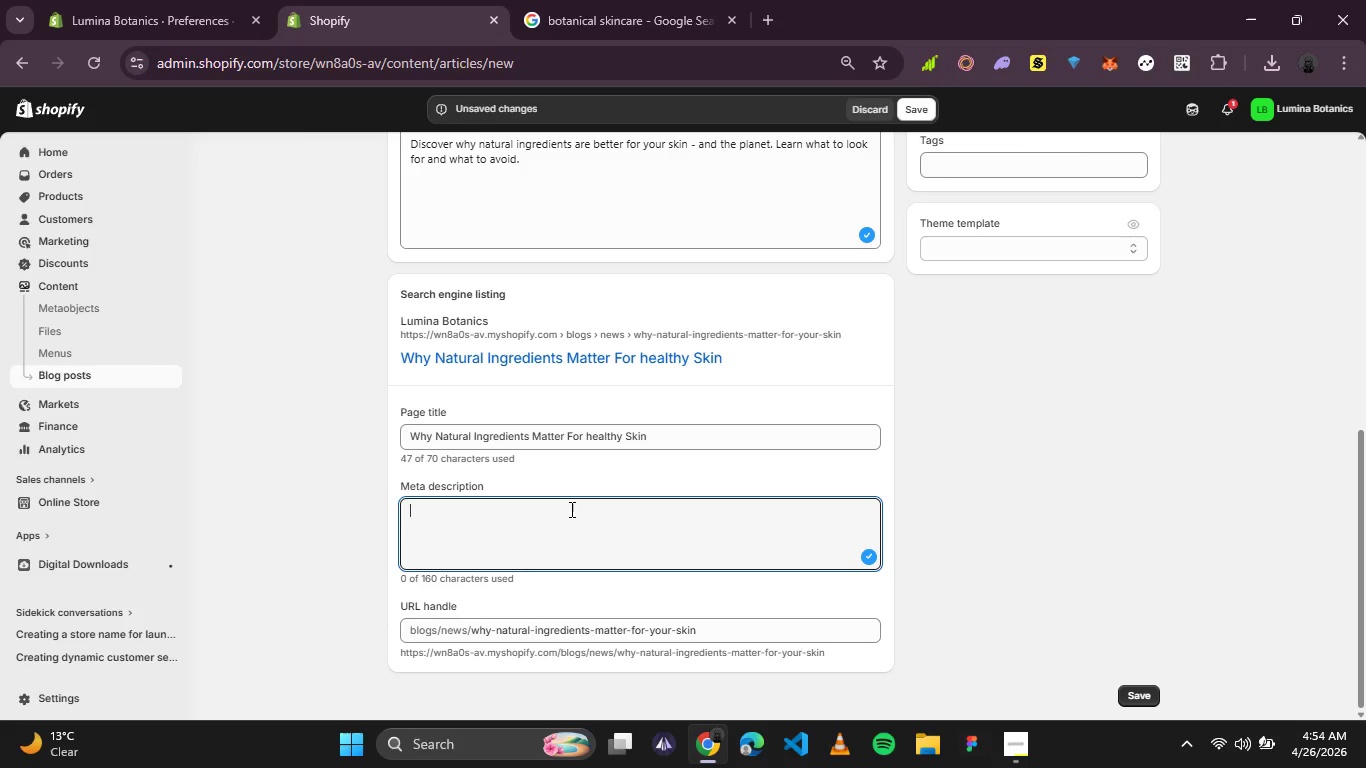 
type(Discover ehy)
key(Backspace)
key(Backspace)
type(why )
key(Backspace)
key(Backspace)
key(Backspace)
key(Backspace)
key(Backspace)
type(why natural ingredei)
key(Backspace)
key(Backspace)
type(ients are better foryour skin. Learn about botanical activr)
key(Backspace)
type(es)
 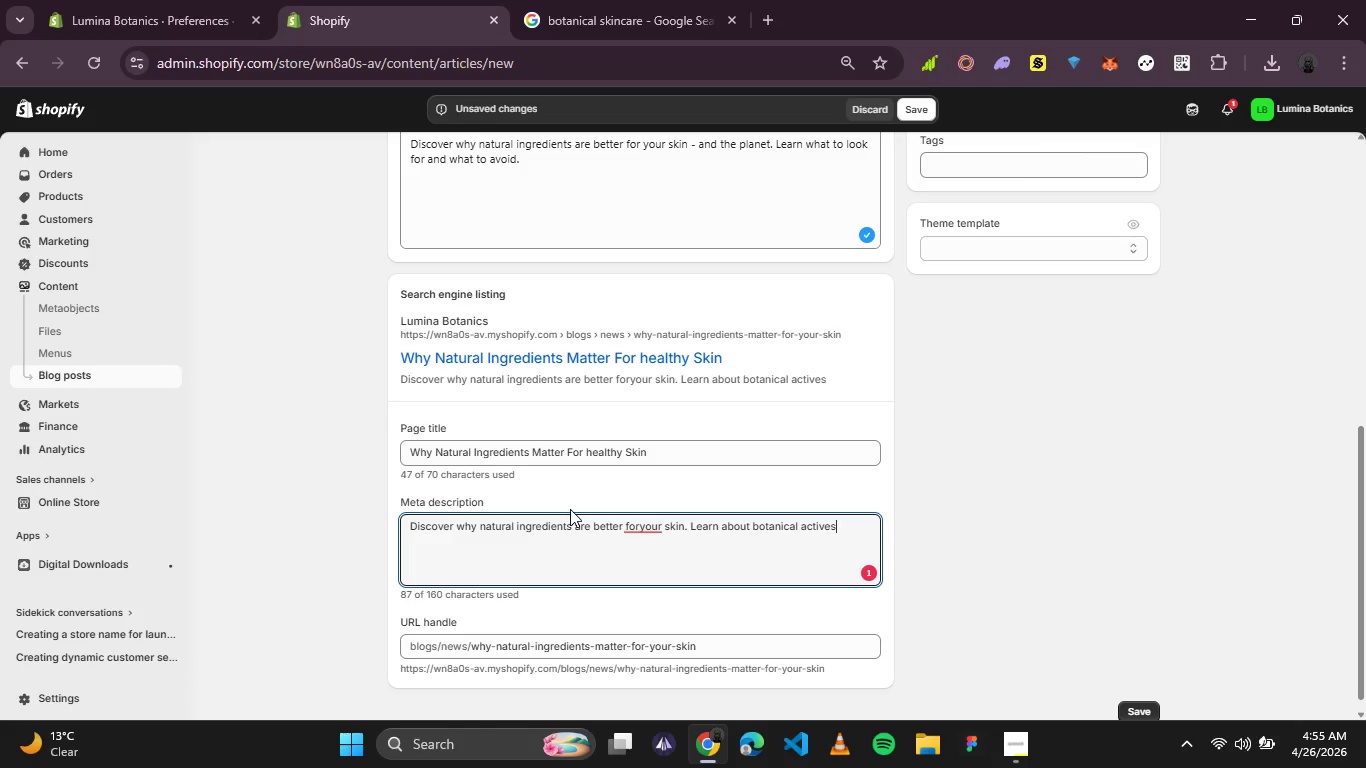 
type(, what to avoid )
 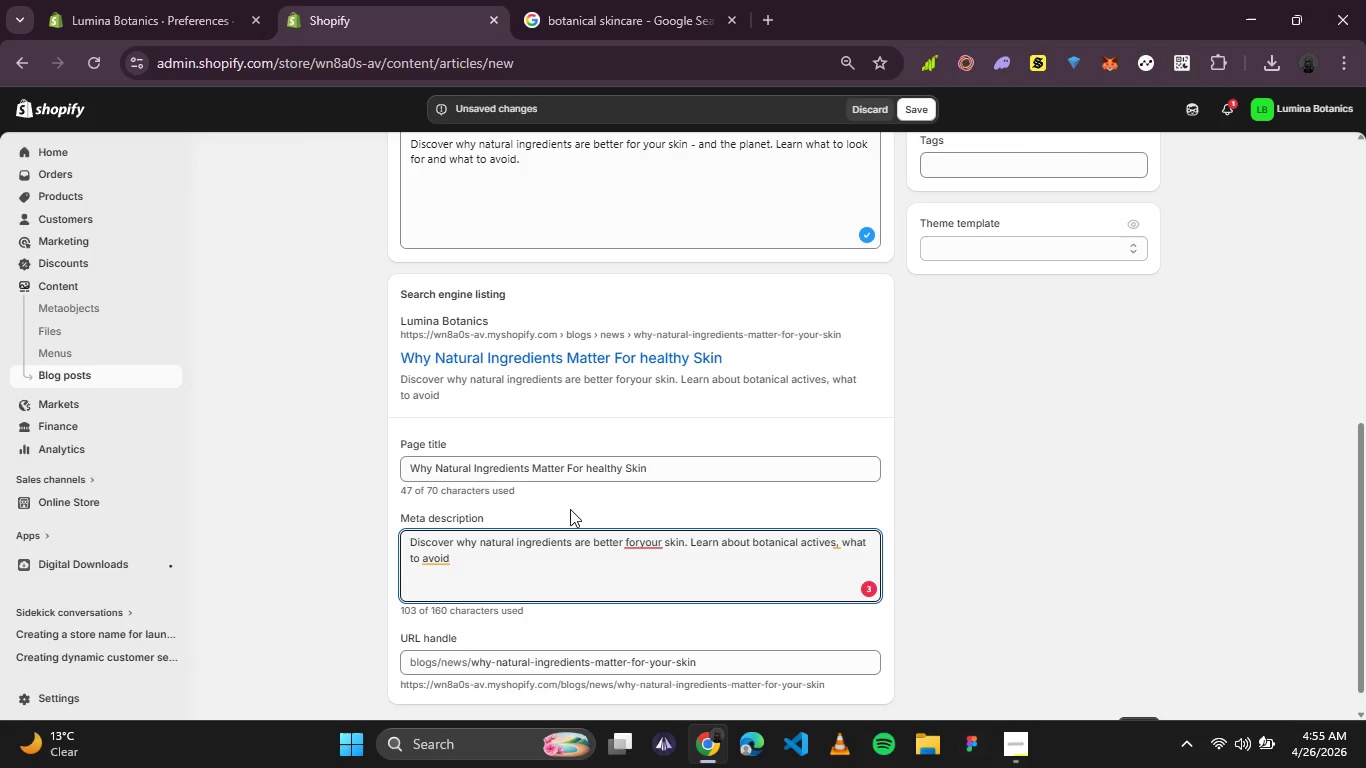 
type(, and how to choose clen)
key(Backspace)
type(an skincare products)
 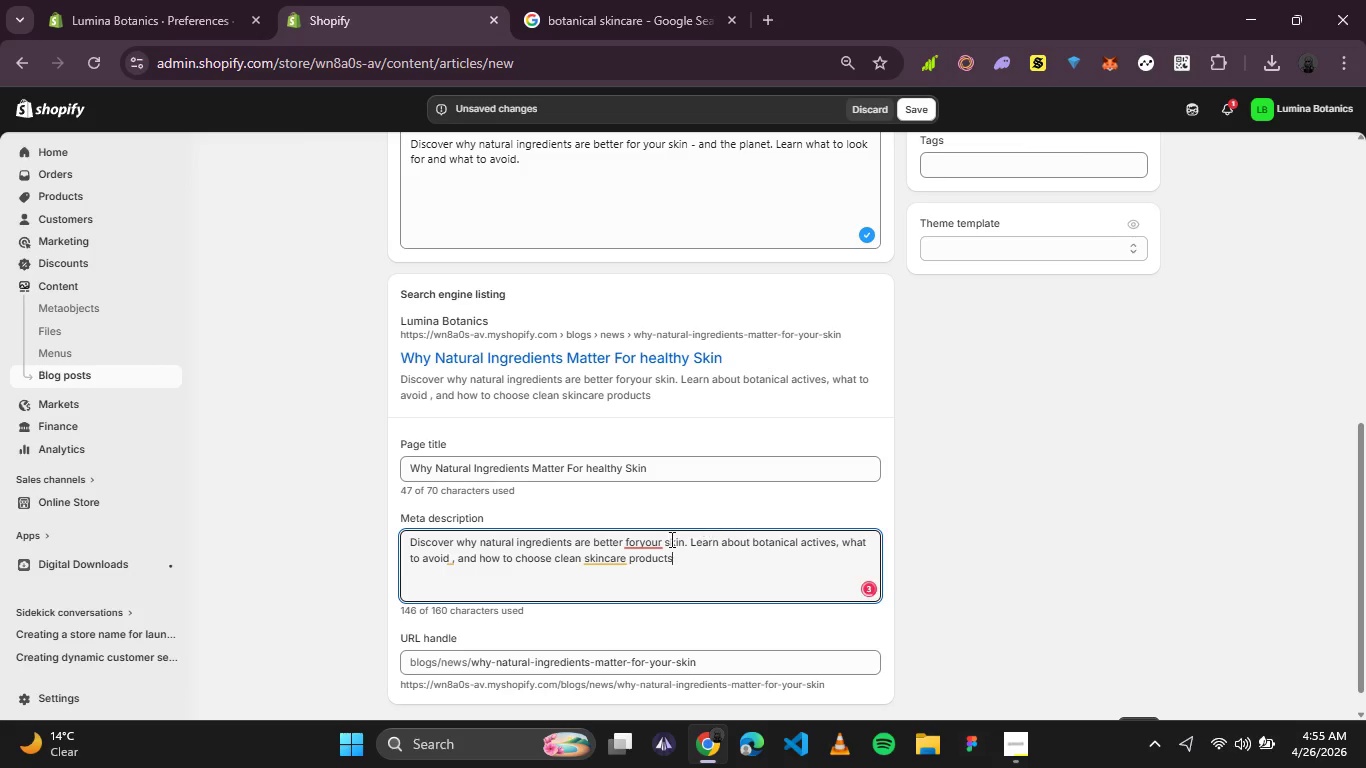 
left_click([644, 541])
 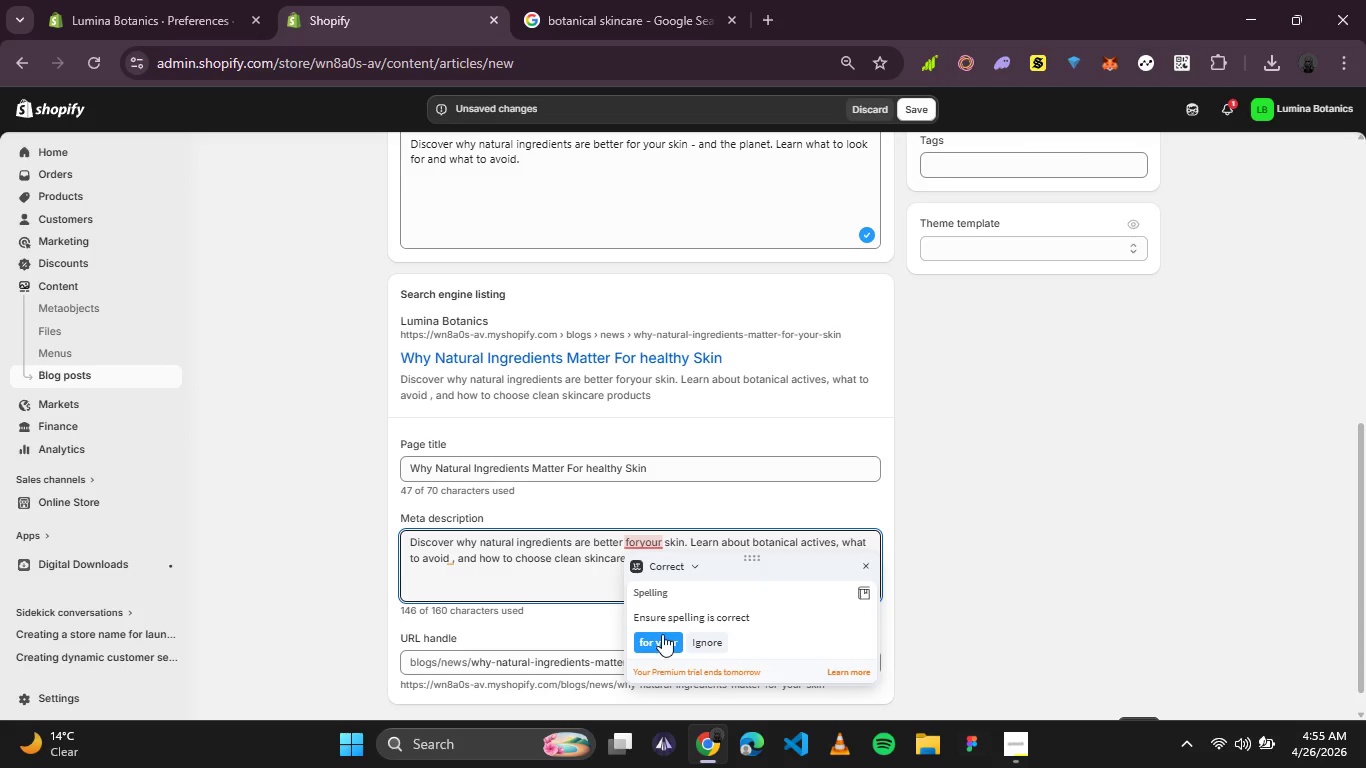 
left_click([662, 634])
 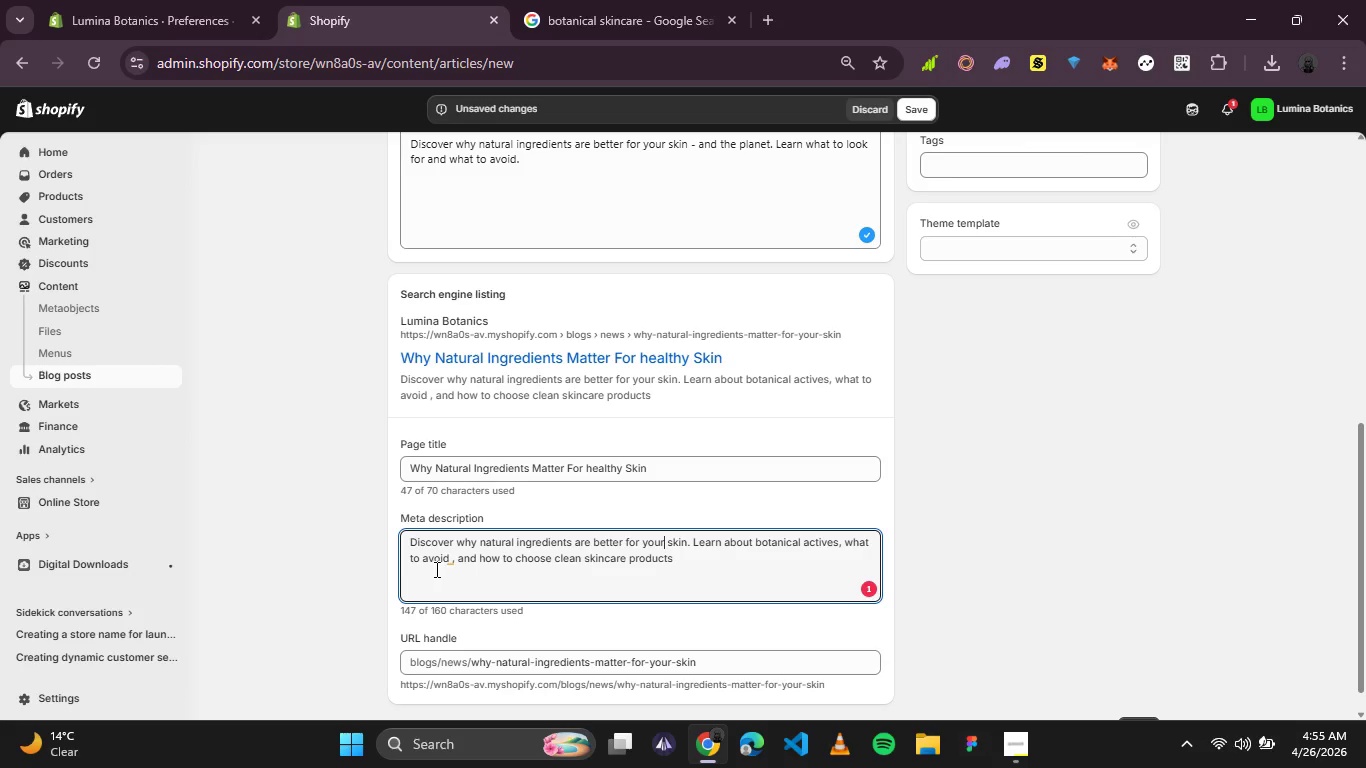 
left_click([448, 559])
 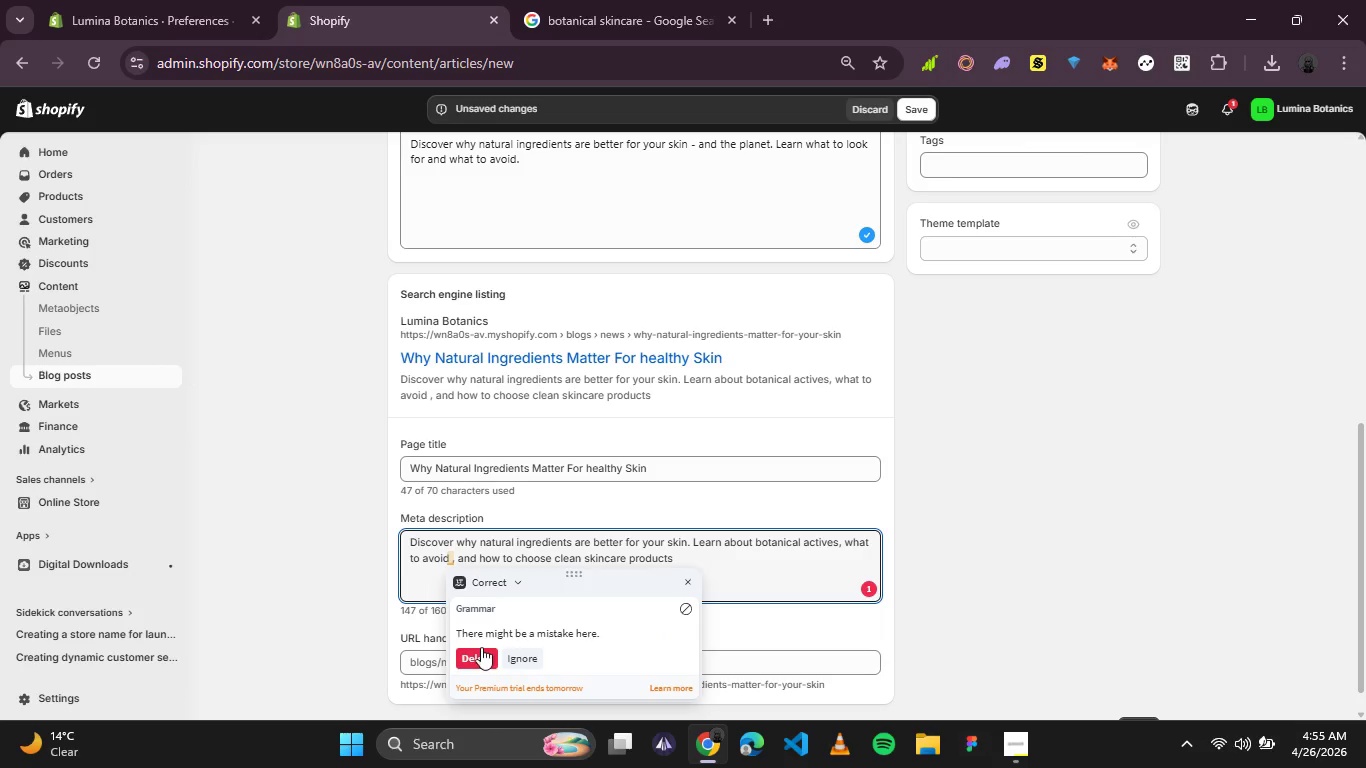 
left_click([481, 647])
 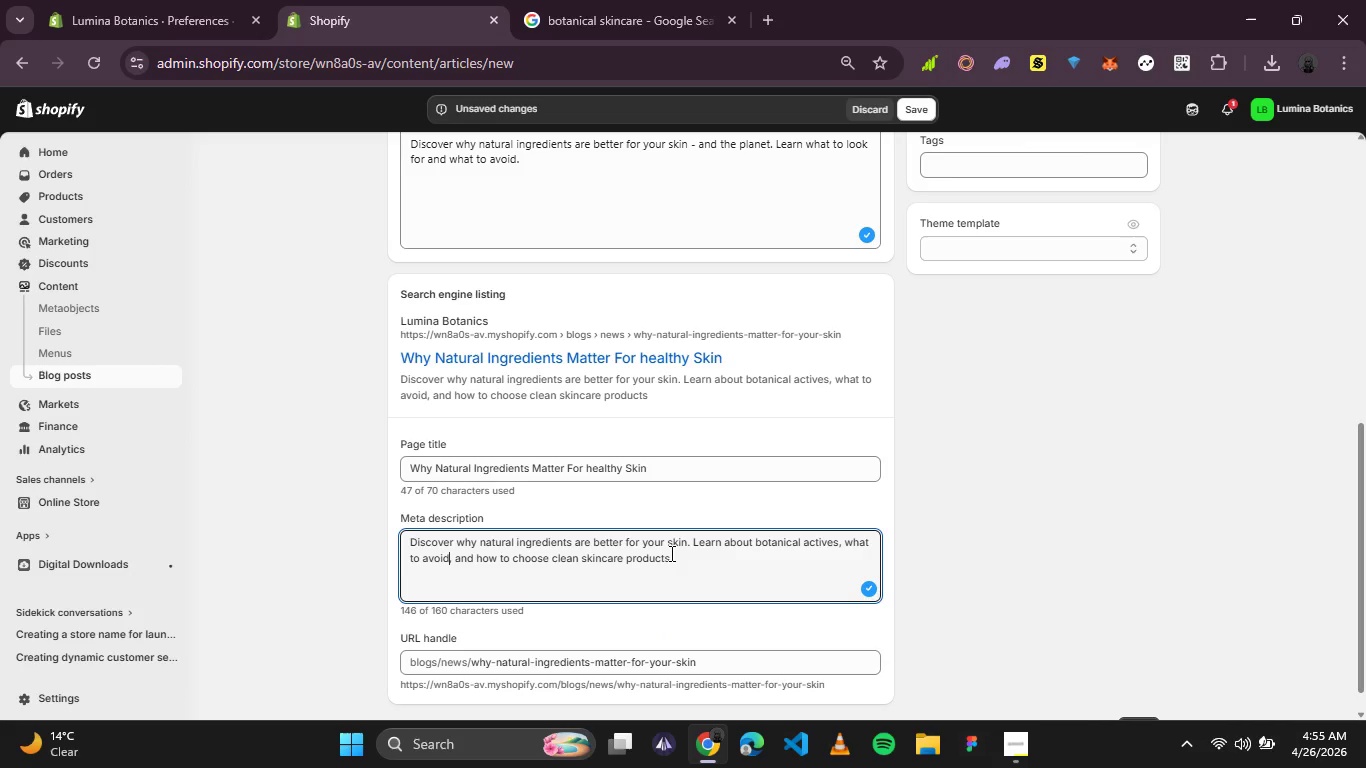 
left_click([697, 564])
 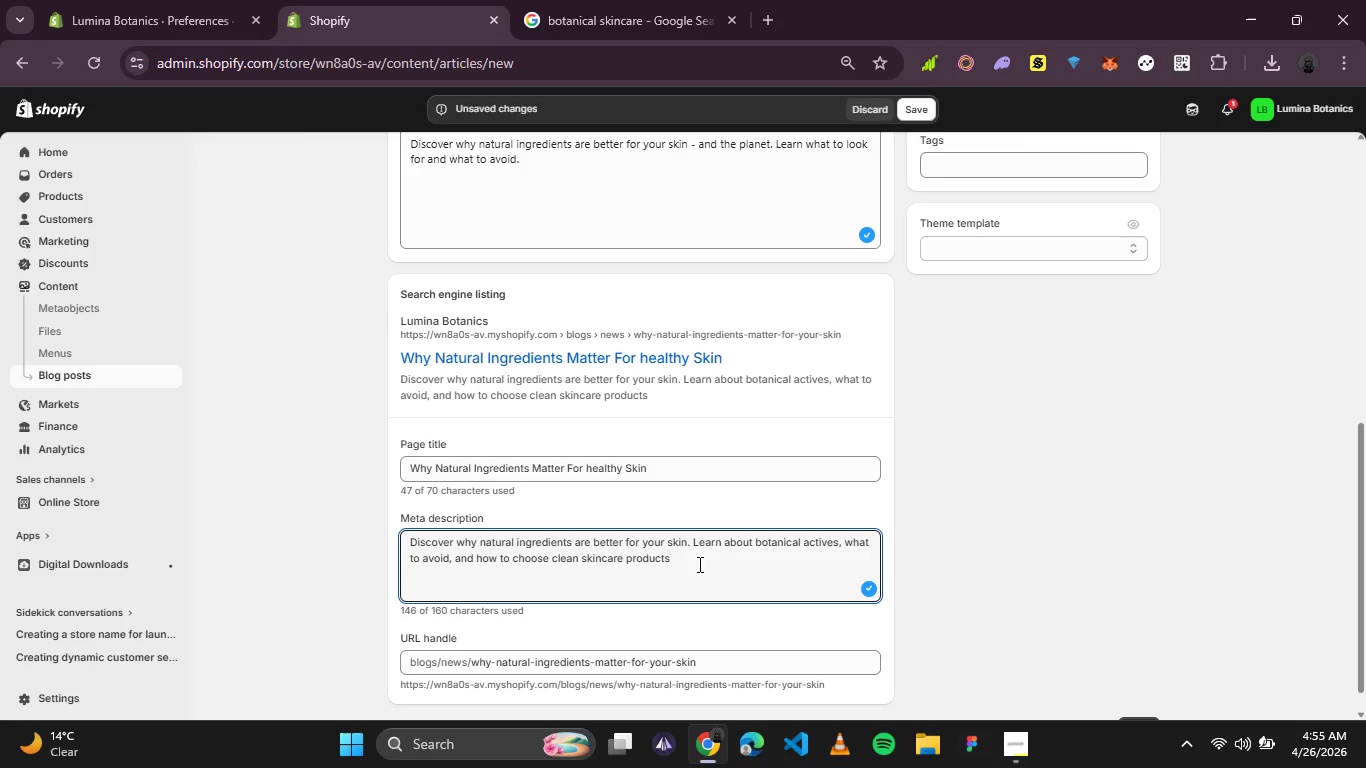 
wait(9.69)
 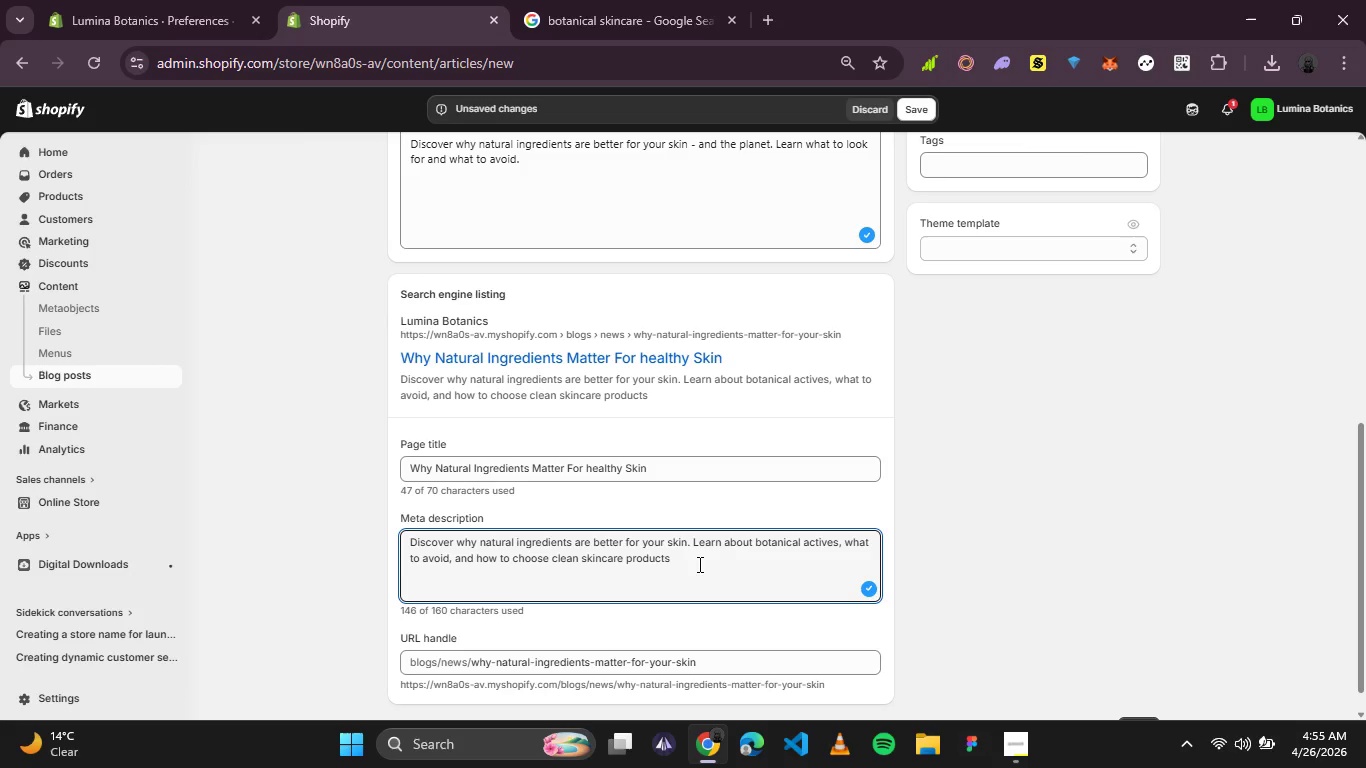 
key(Period)
 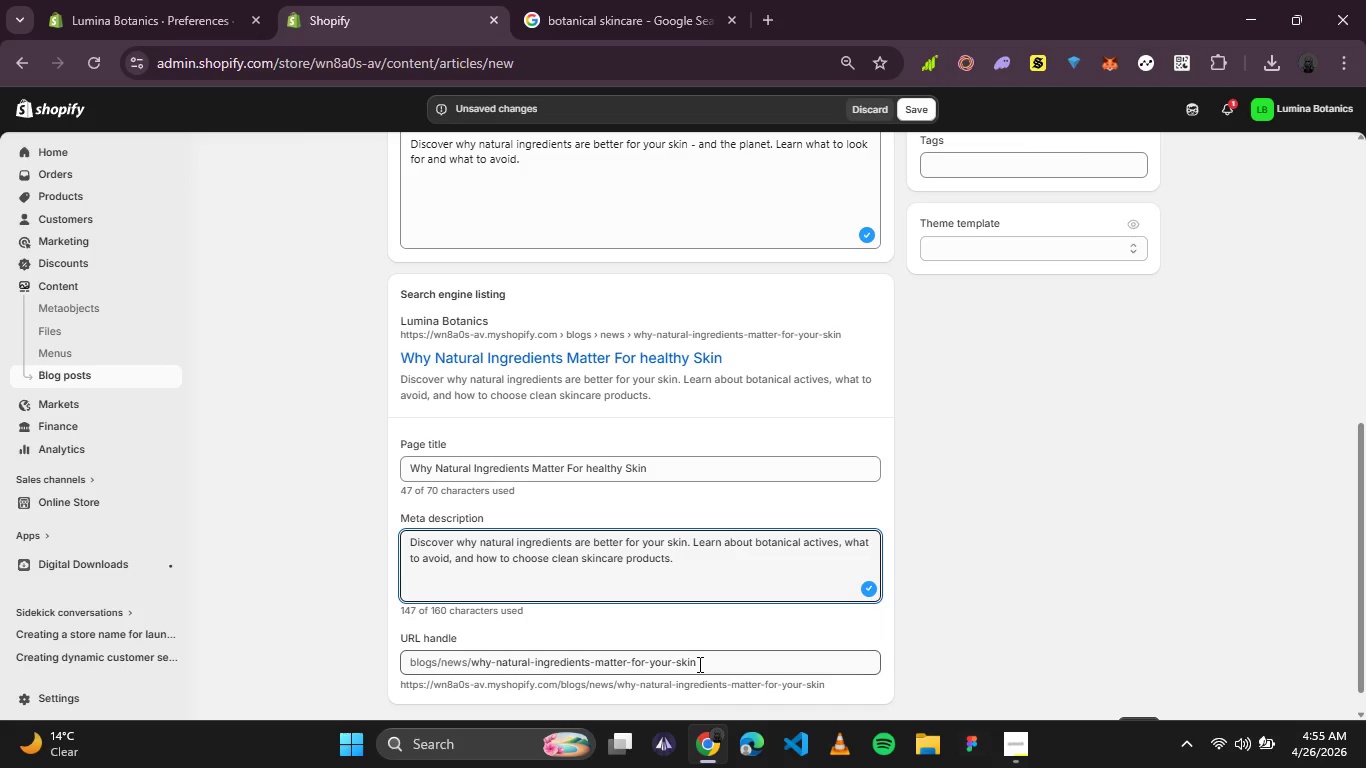 
wait(6.3)
 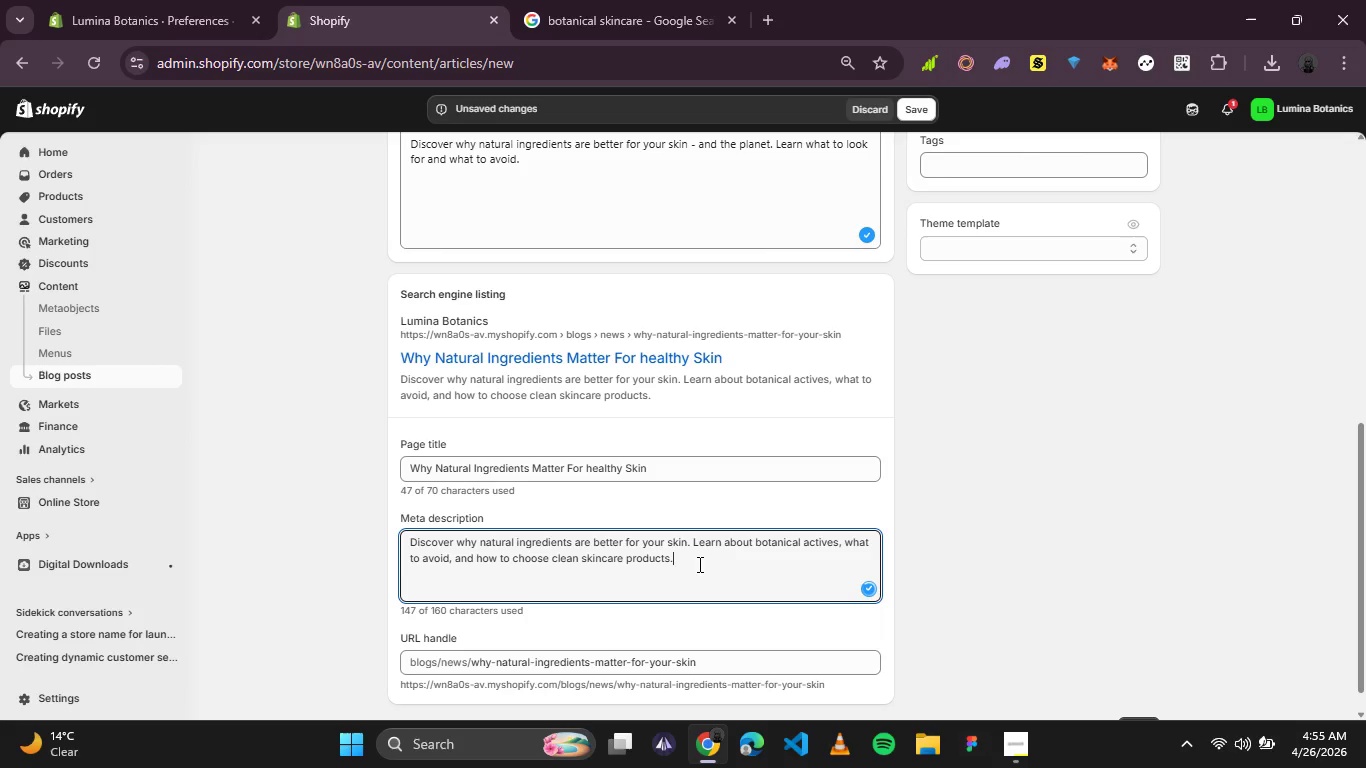 
double_click([666, 664])
 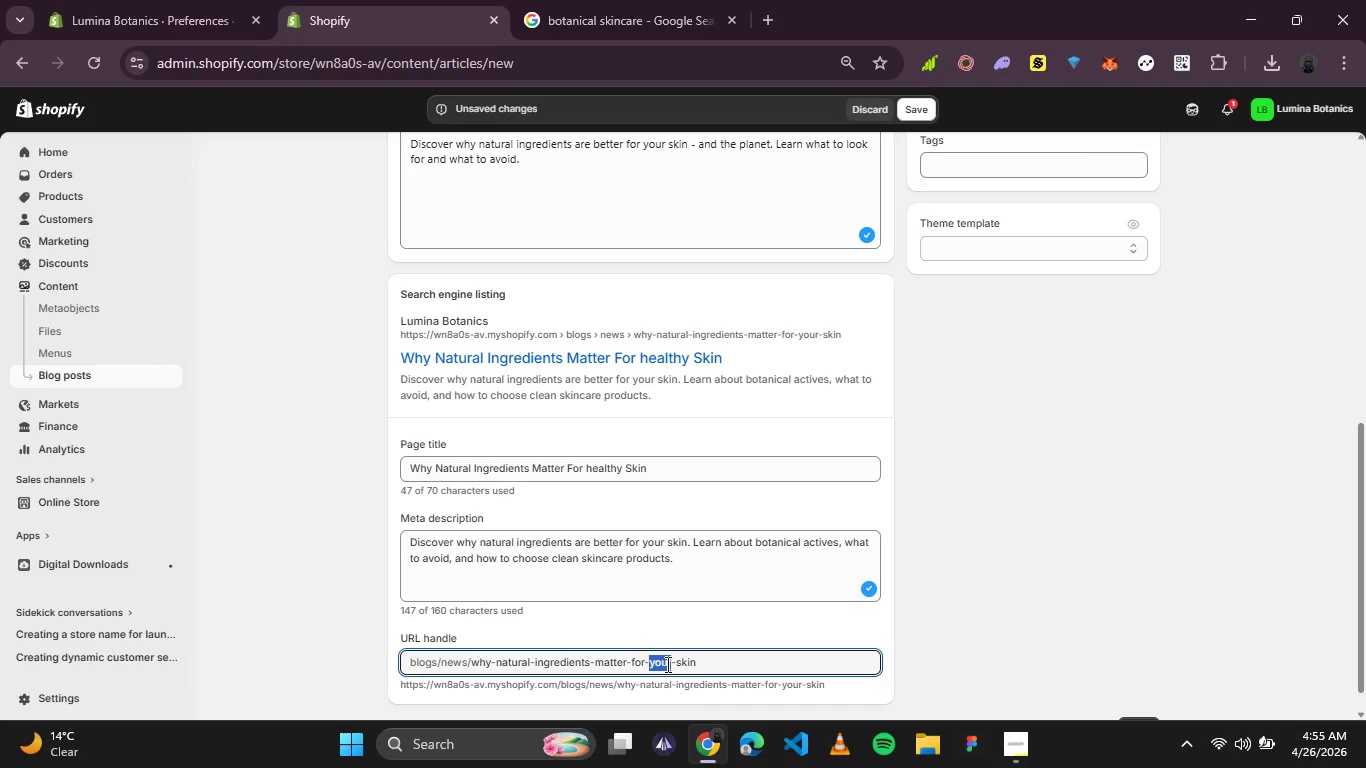 
key(Backspace)
 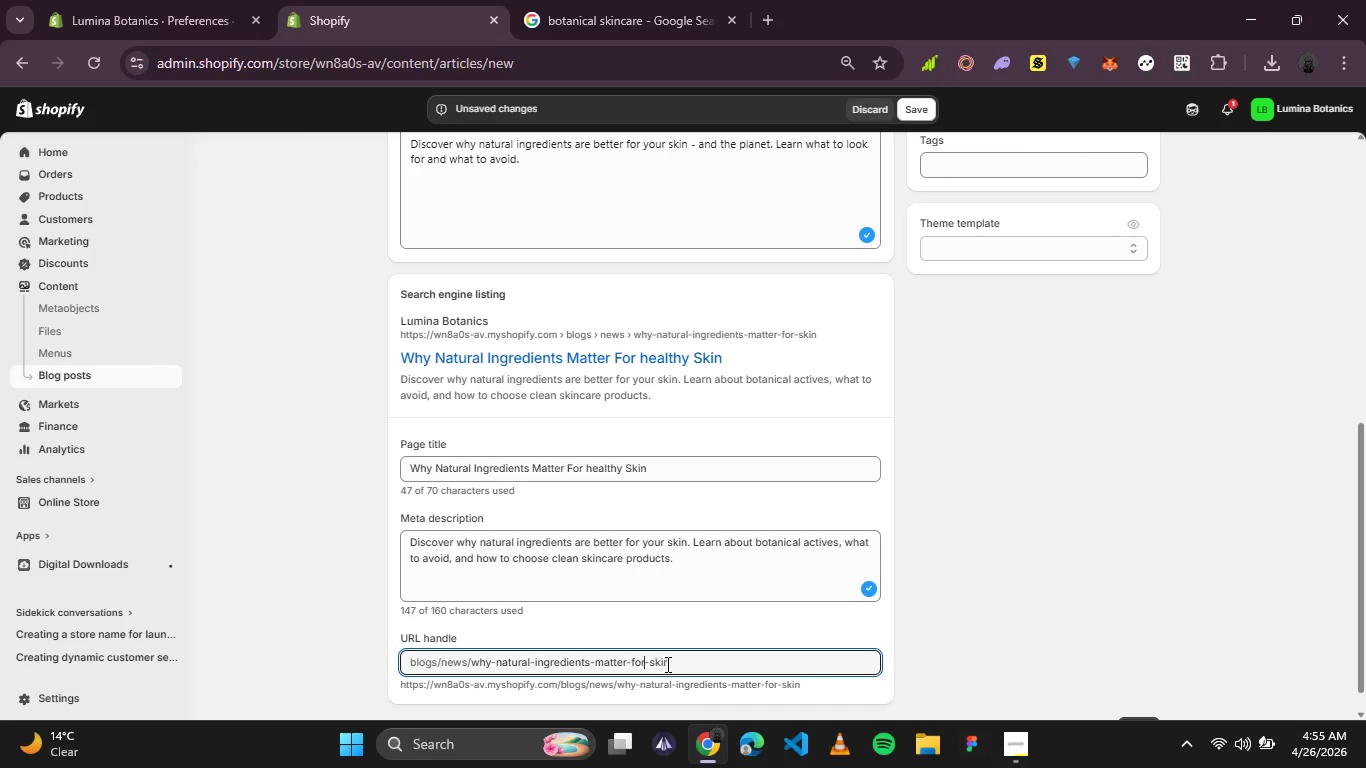 
key(Backspace)
 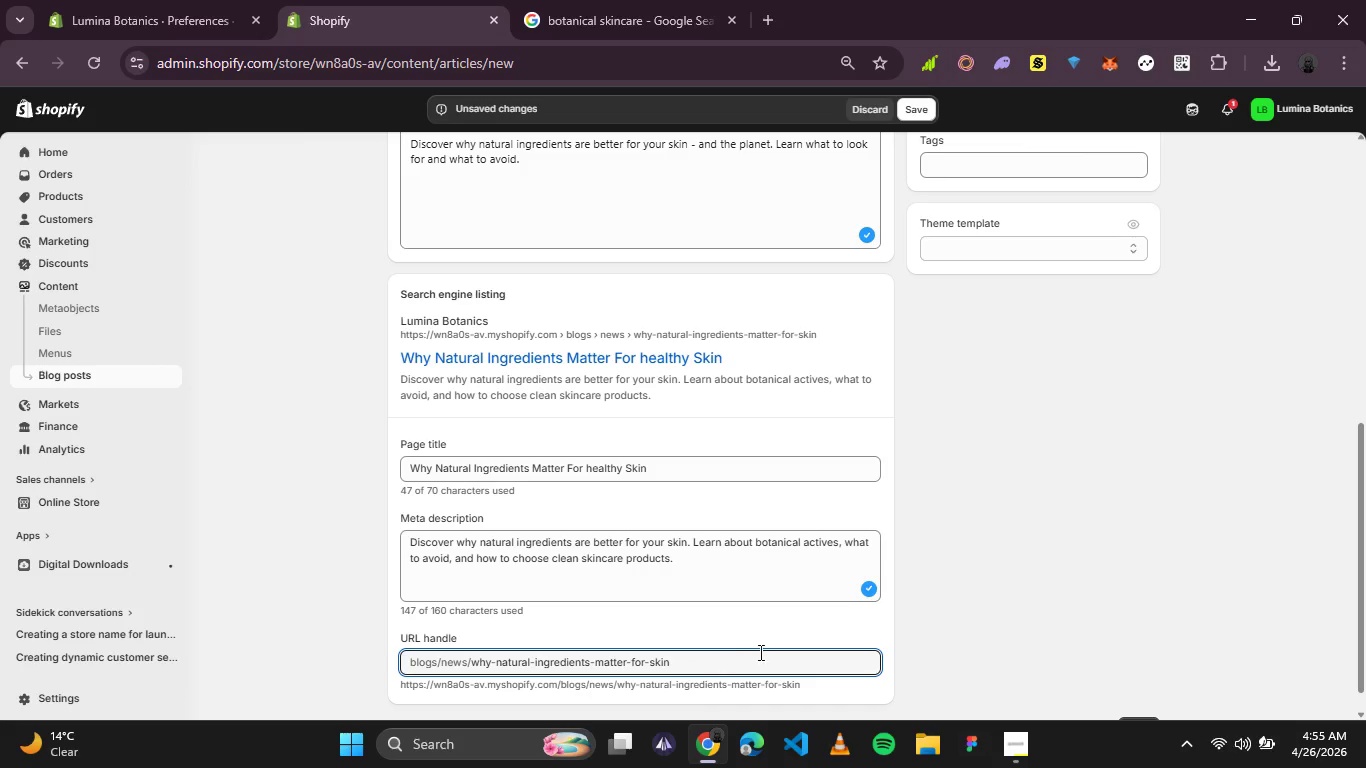 
left_click([762, 652])
 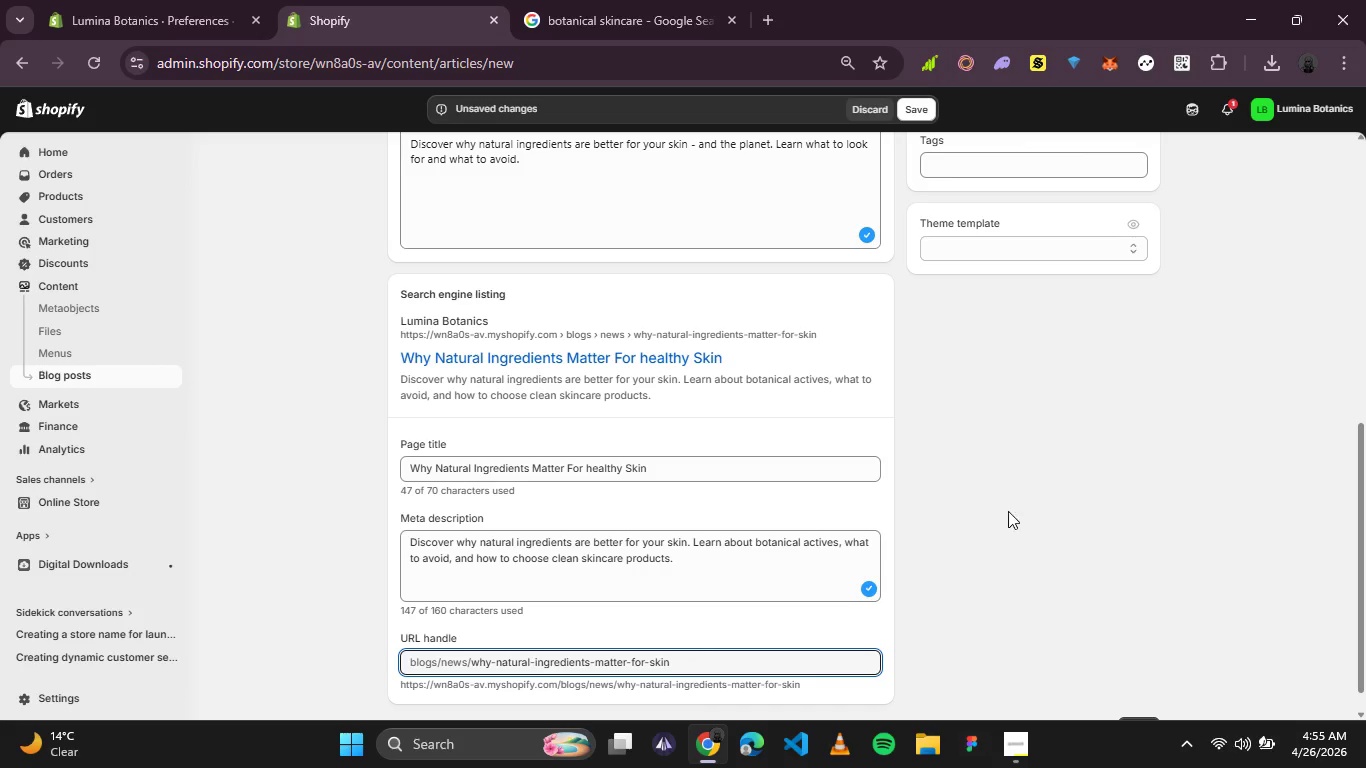 
left_click([1041, 466])
 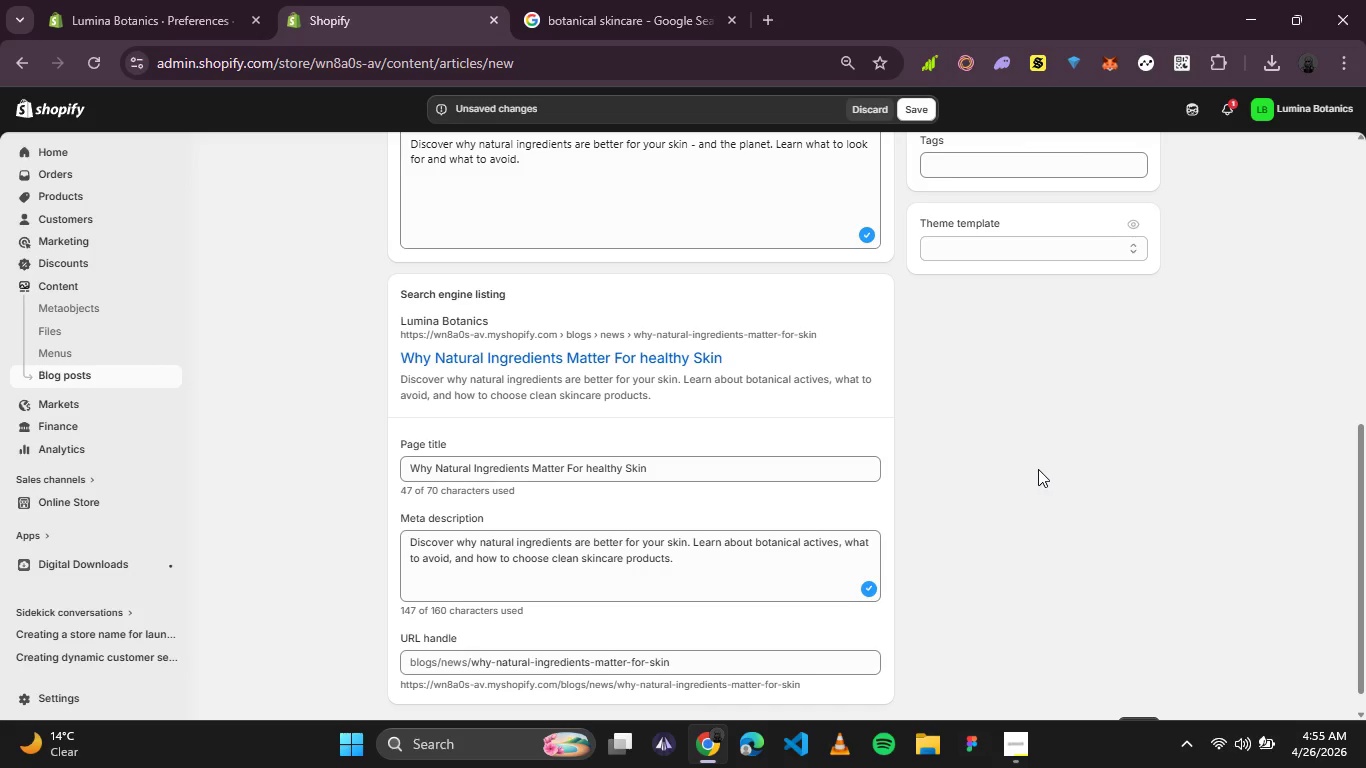 
scroll: coordinate [1034, 475], scroll_direction: none, amount: 0.0
 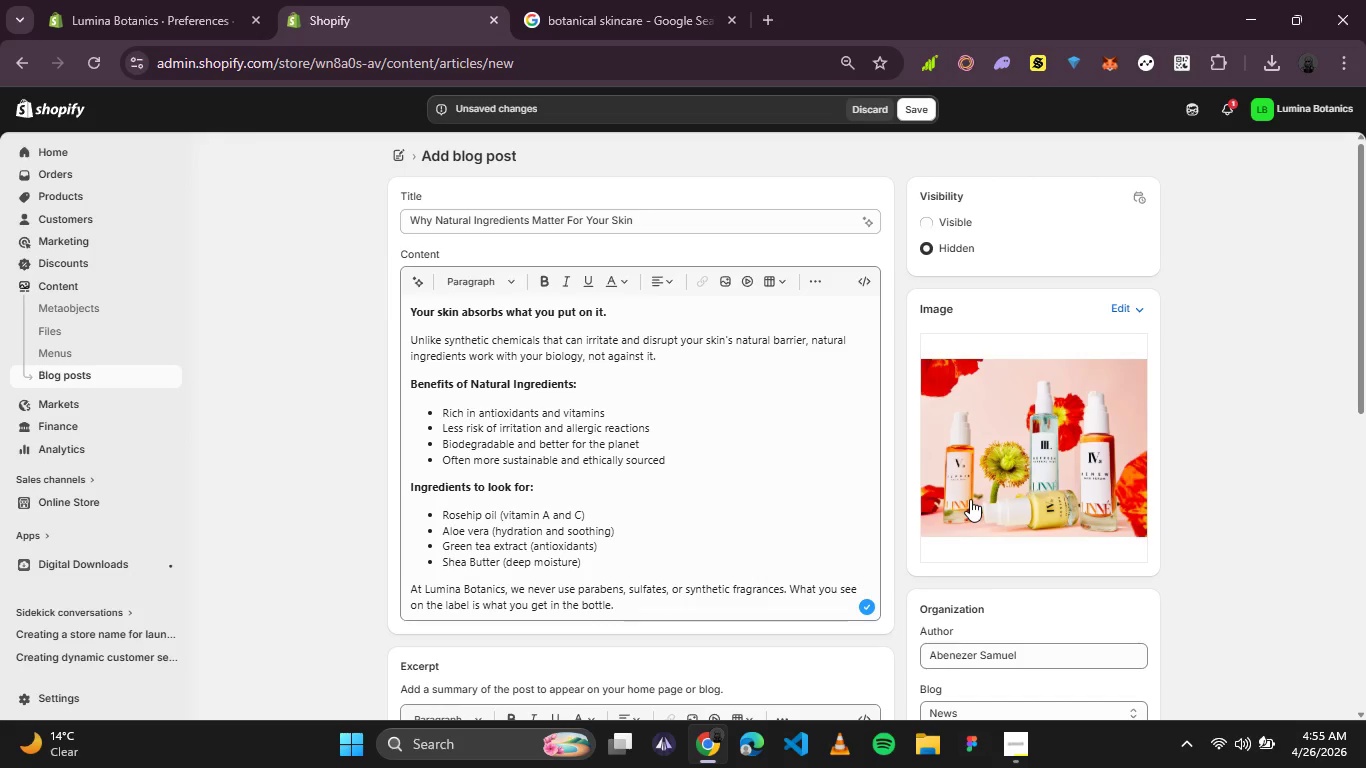 
wait(5.77)
 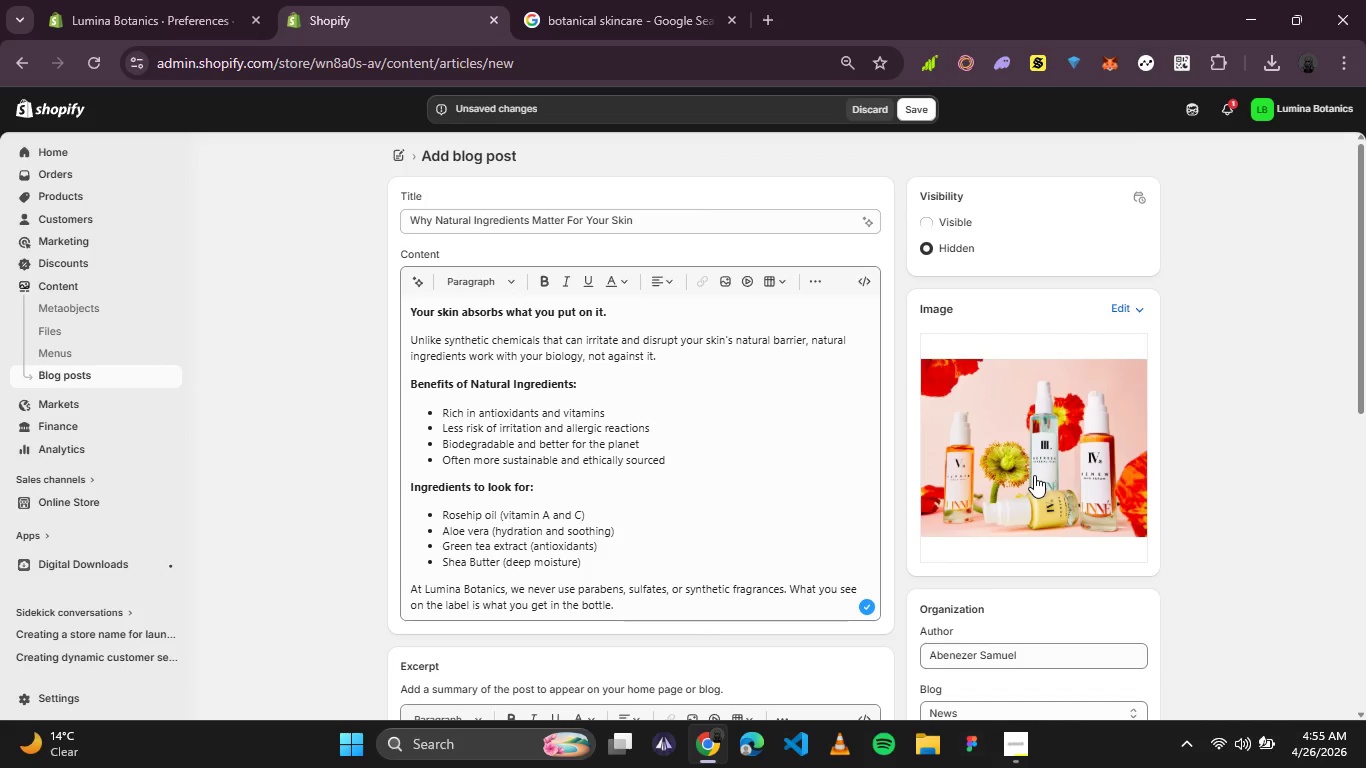 
scroll: coordinate [1013, 633], scroll_direction: none, amount: 0.0
 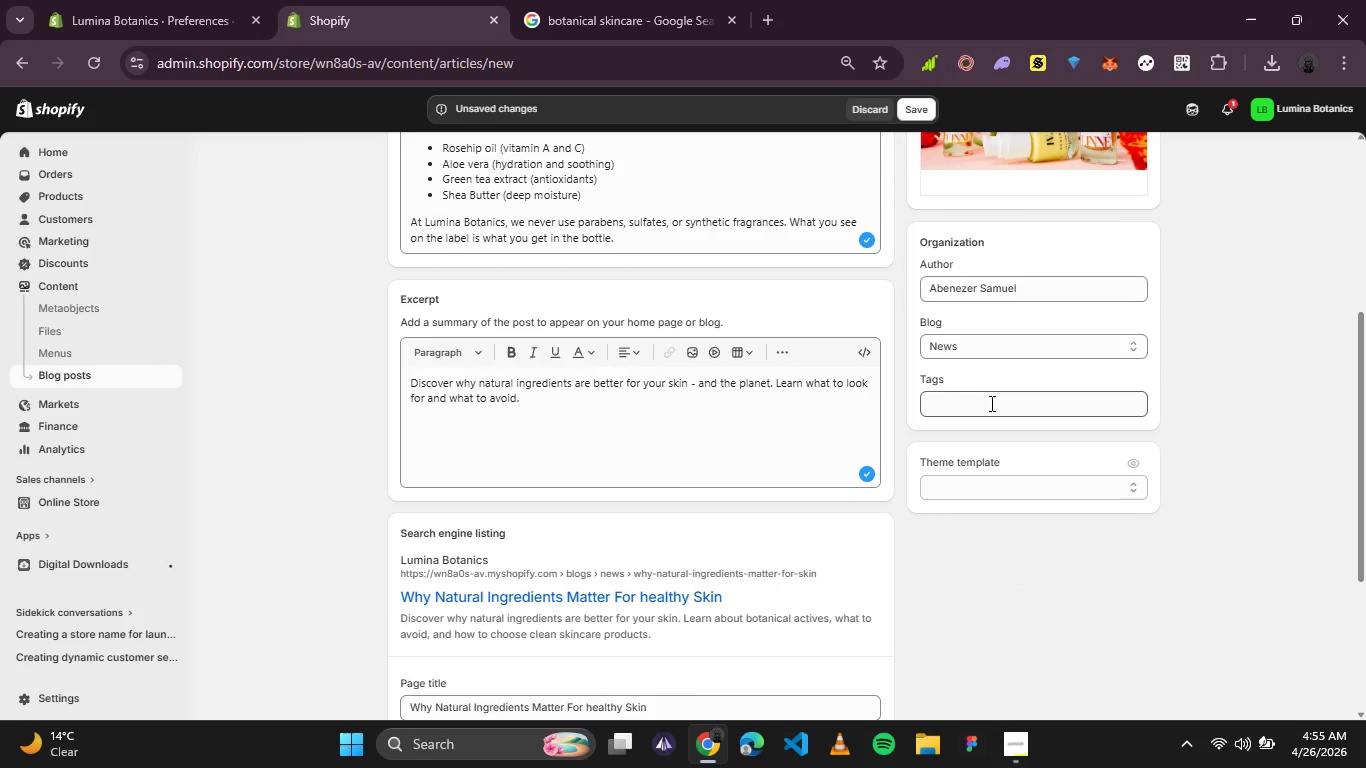 
left_click([990, 403])
 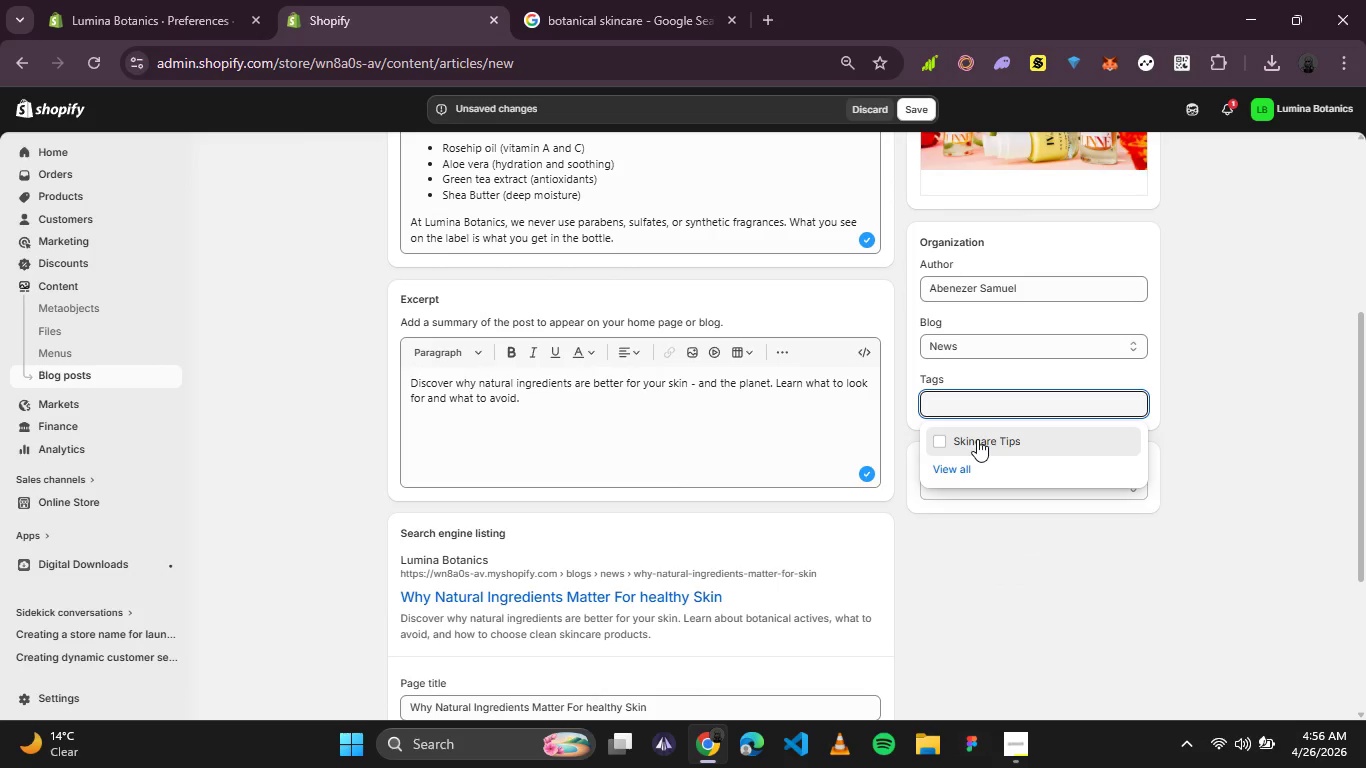 
left_click([977, 439])
 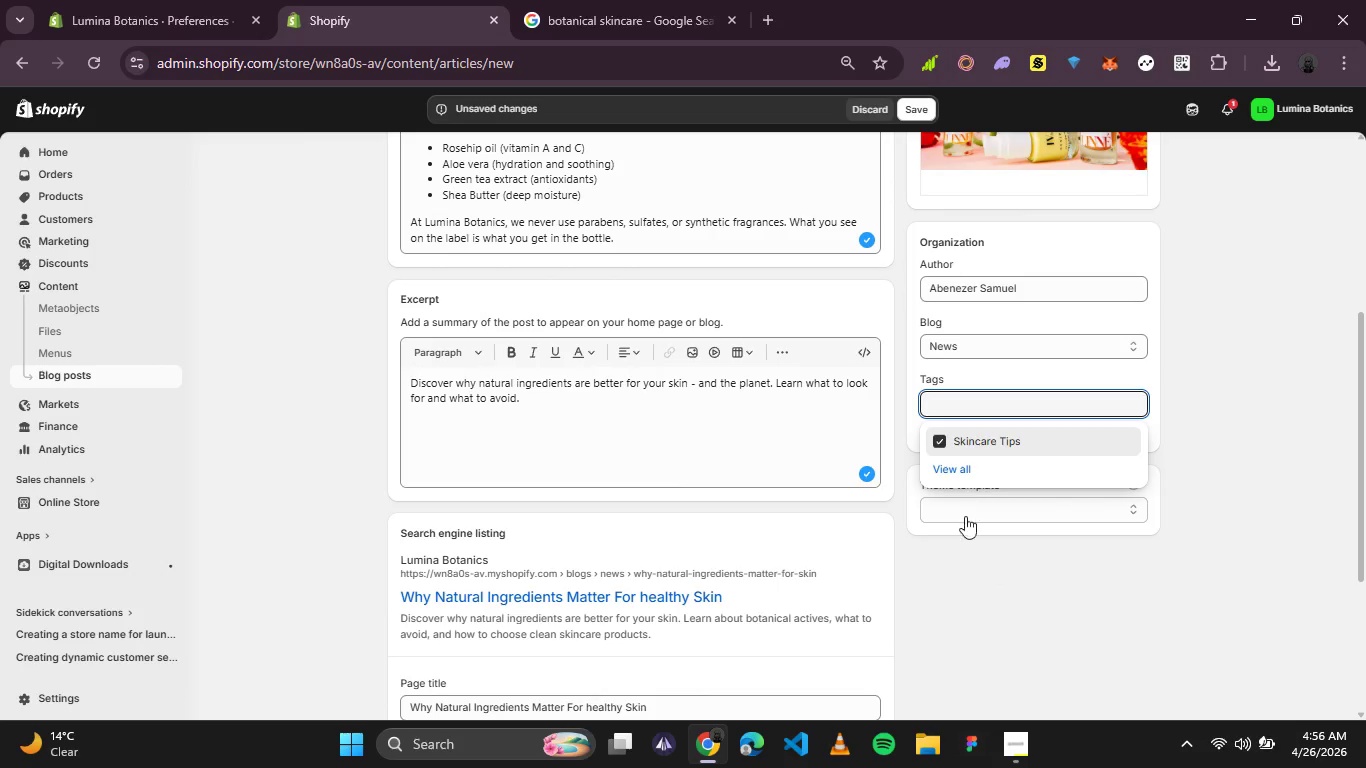 
left_click([961, 563])
 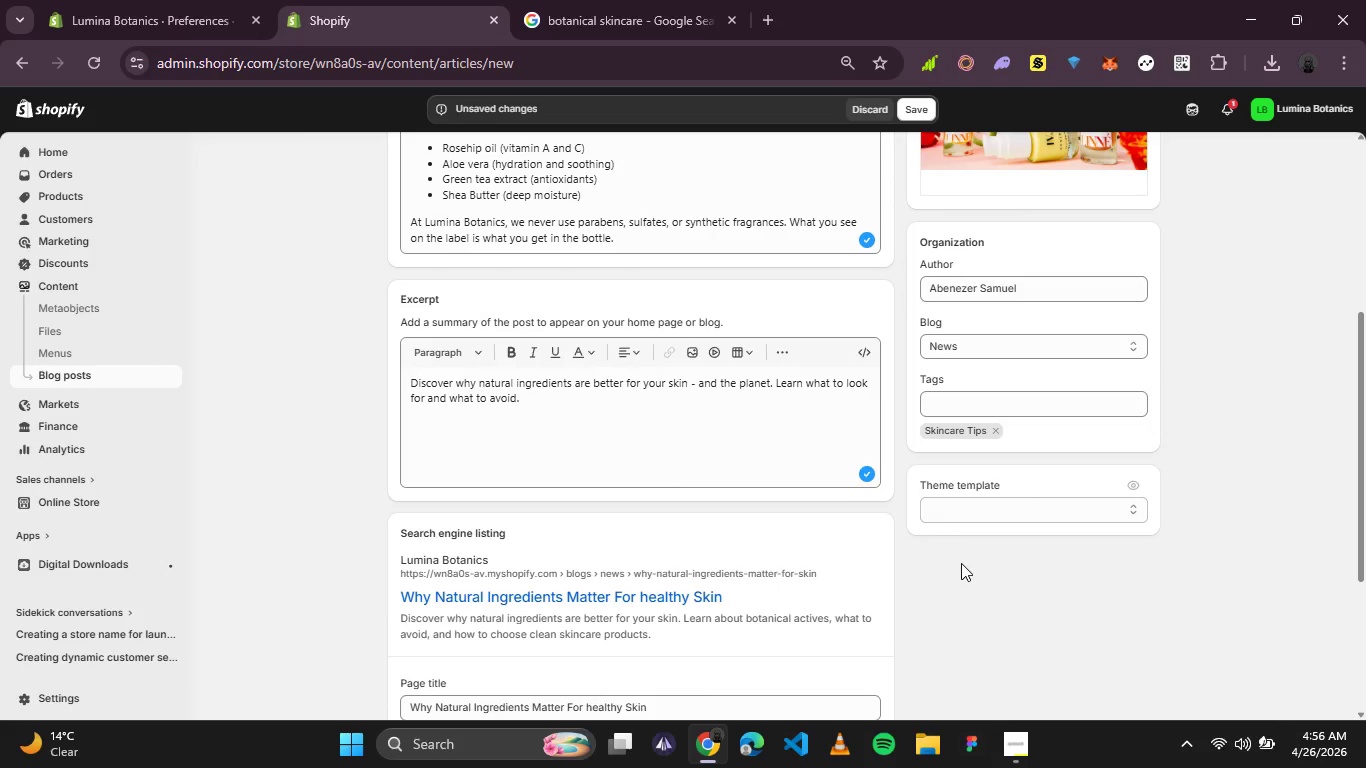 
scroll: coordinate [937, 557], scroll_direction: down, amount: 2.0
 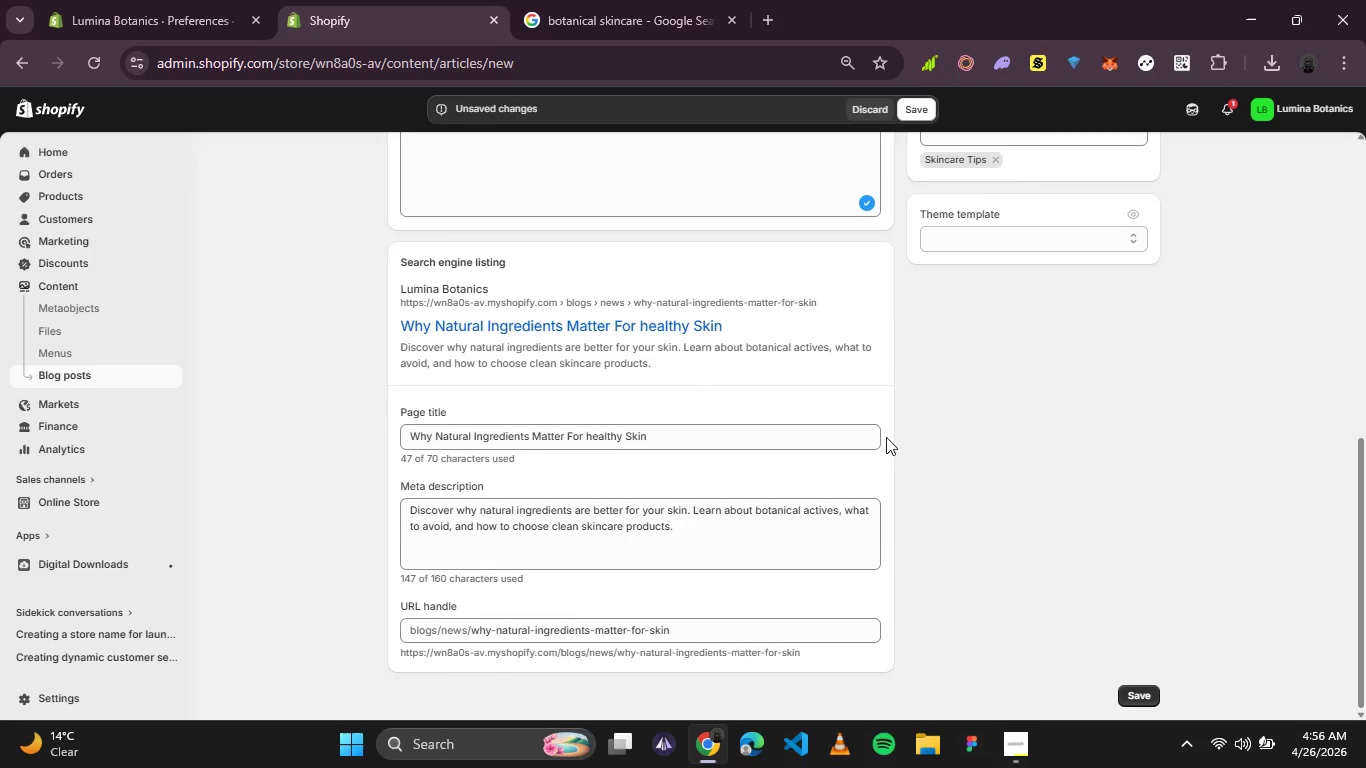 
scroll: coordinate [877, 365], scroll_direction: up, amount: 1.0
 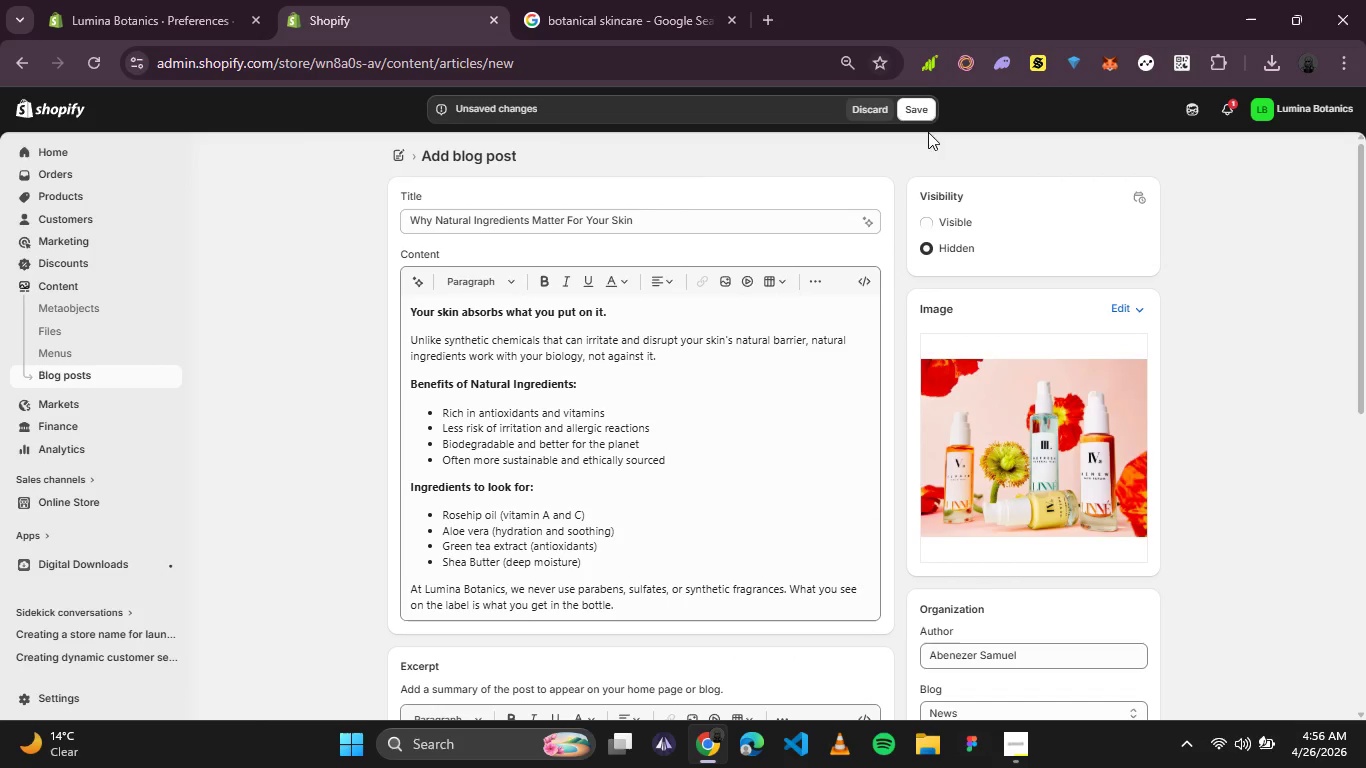 
left_click([920, 105])
 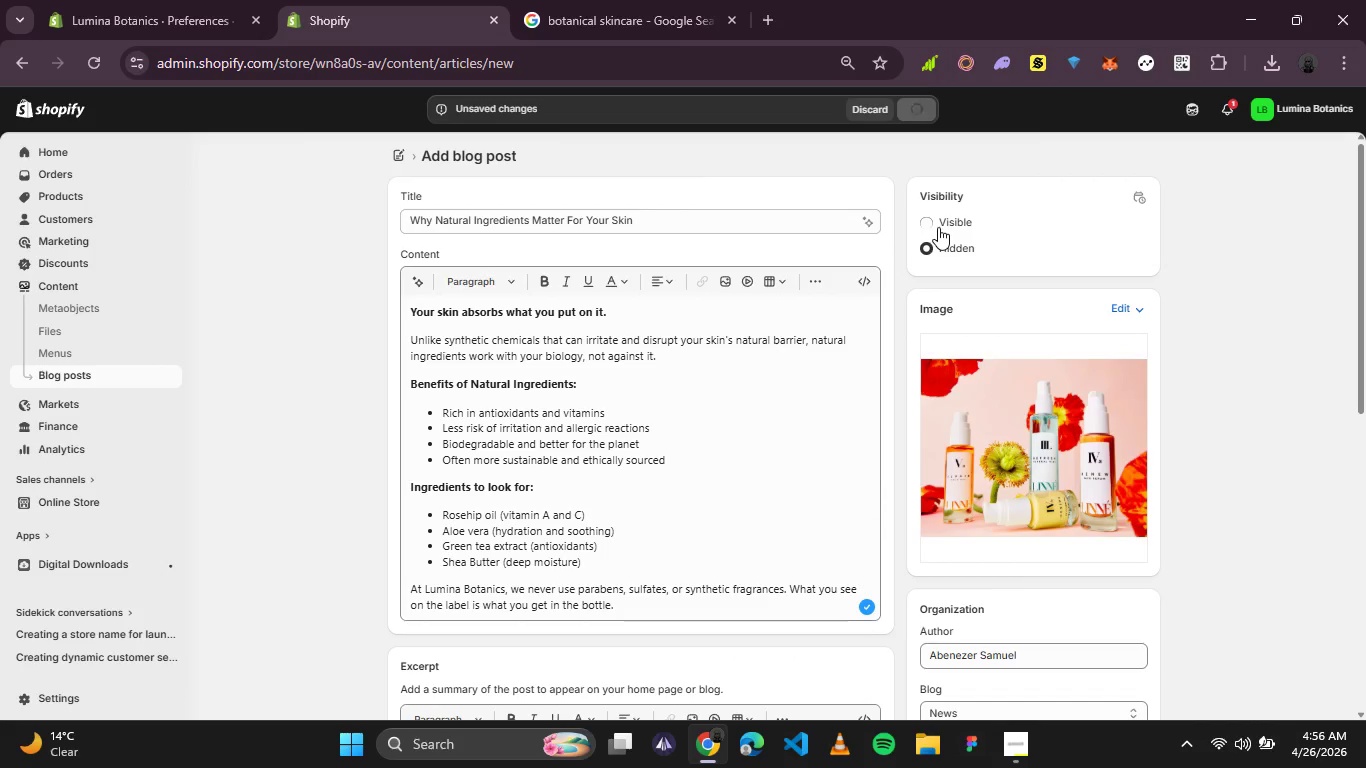 
left_click([934, 222])
 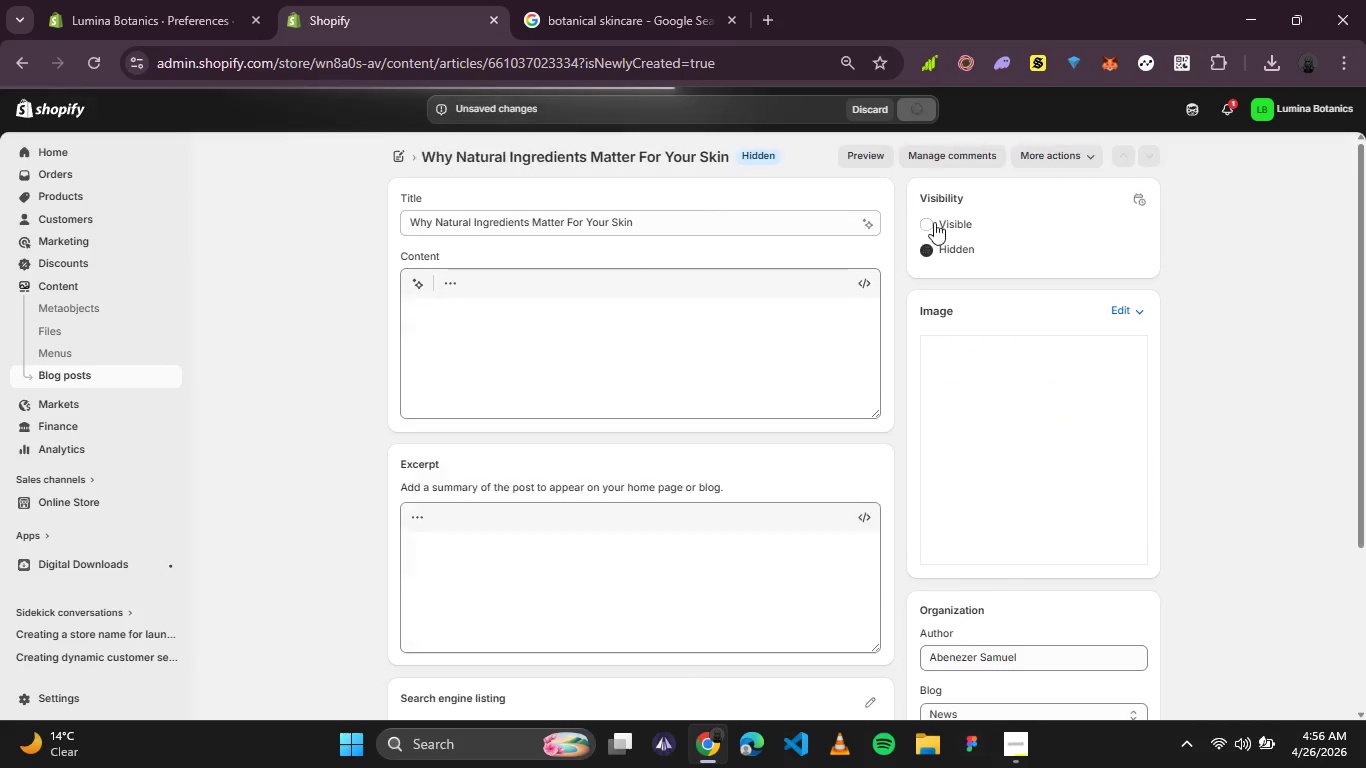 
scroll: coordinate [865, 296], scroll_direction: down, amount: 2.0
 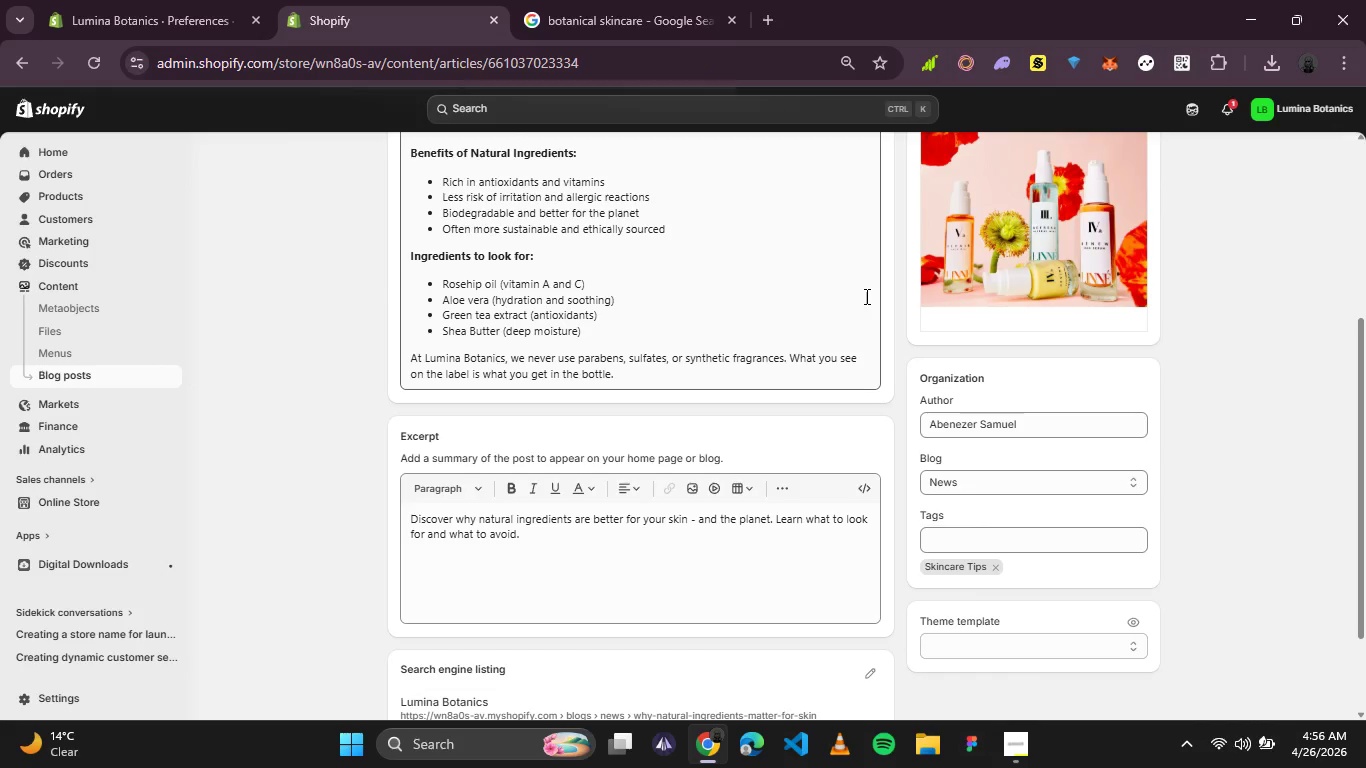 
scroll: coordinate [865, 296], scroll_direction: none, amount: 0.0
 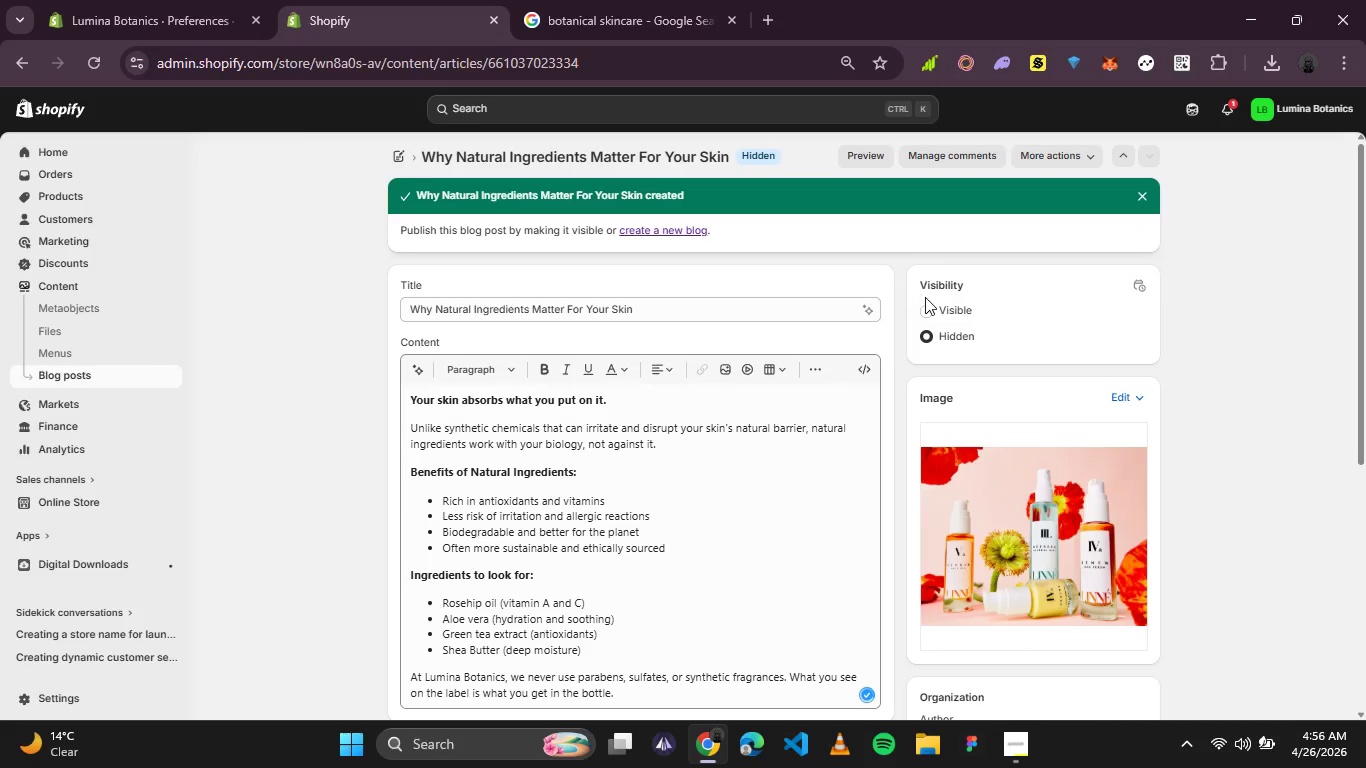 
left_click([926, 303])
 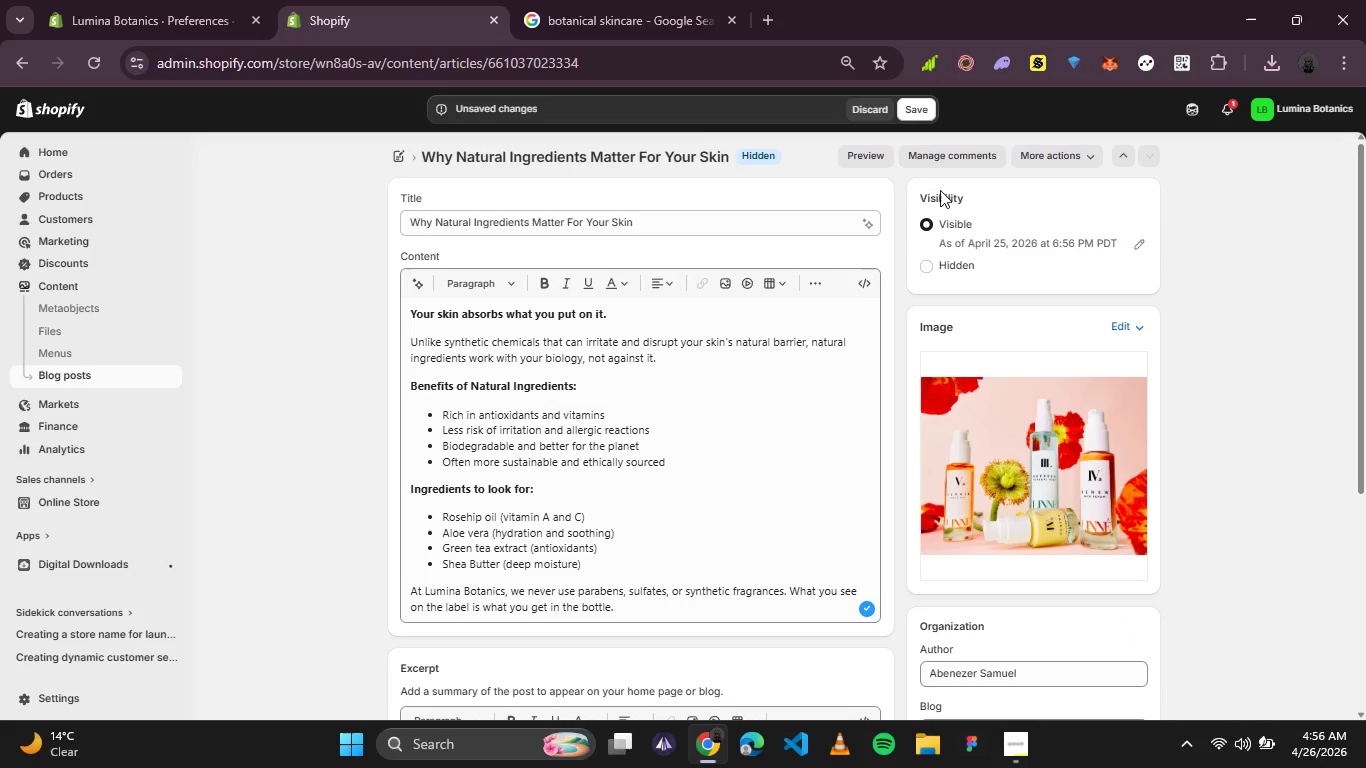 
double_click([922, 121])
 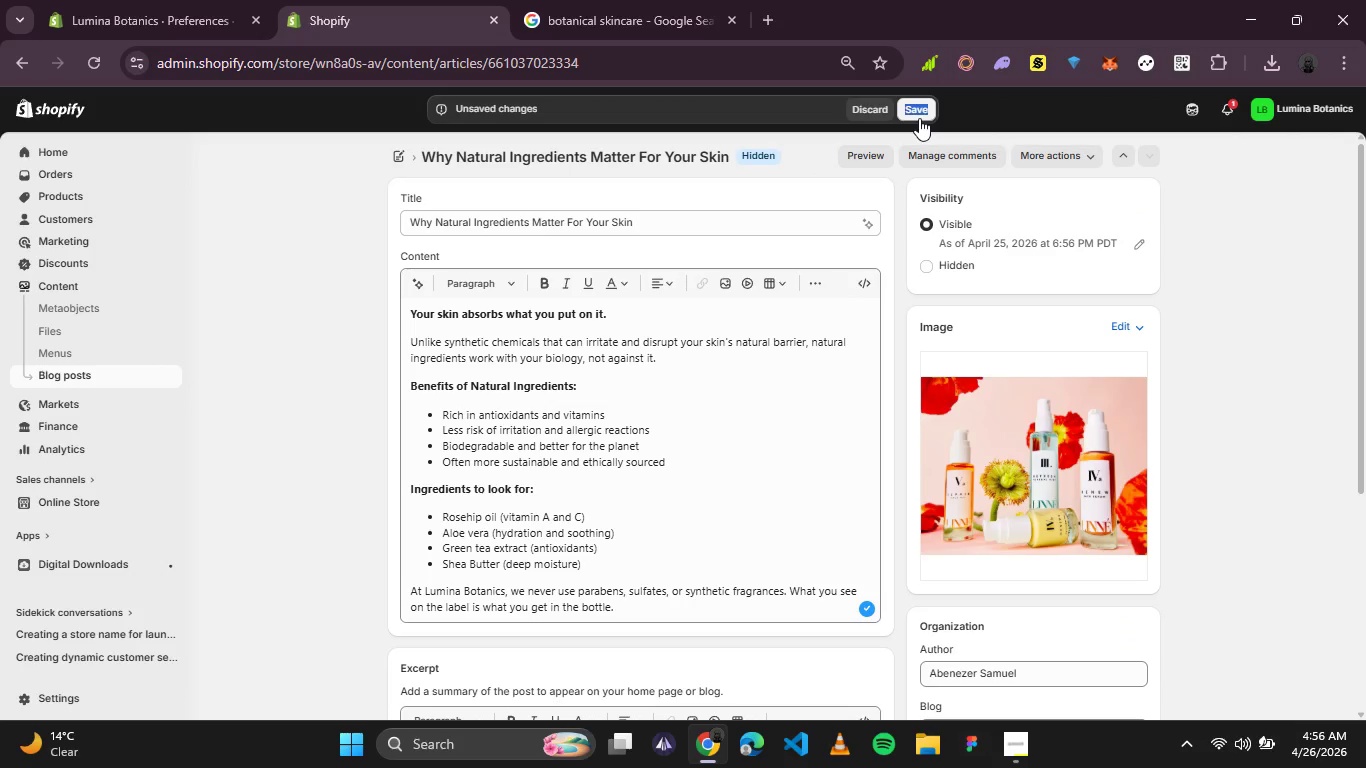 
left_click([919, 118])
 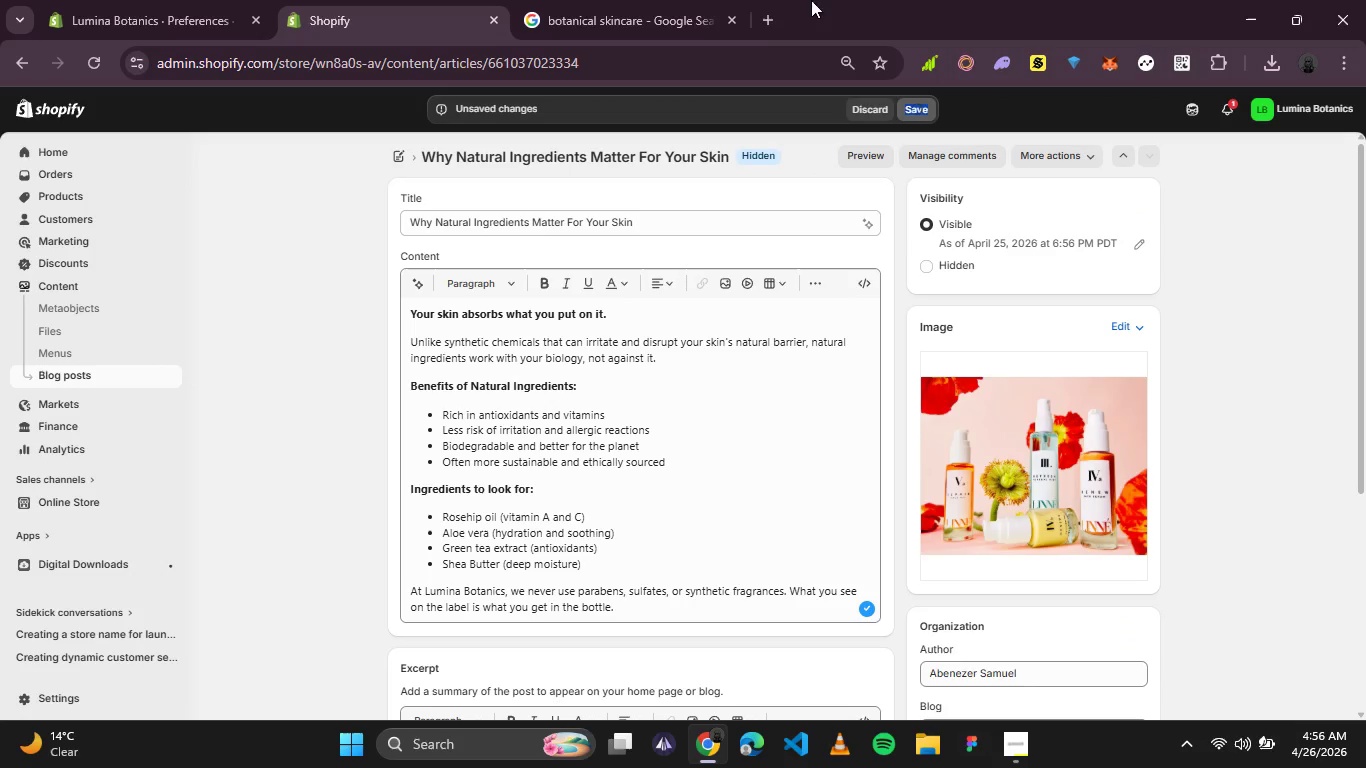 